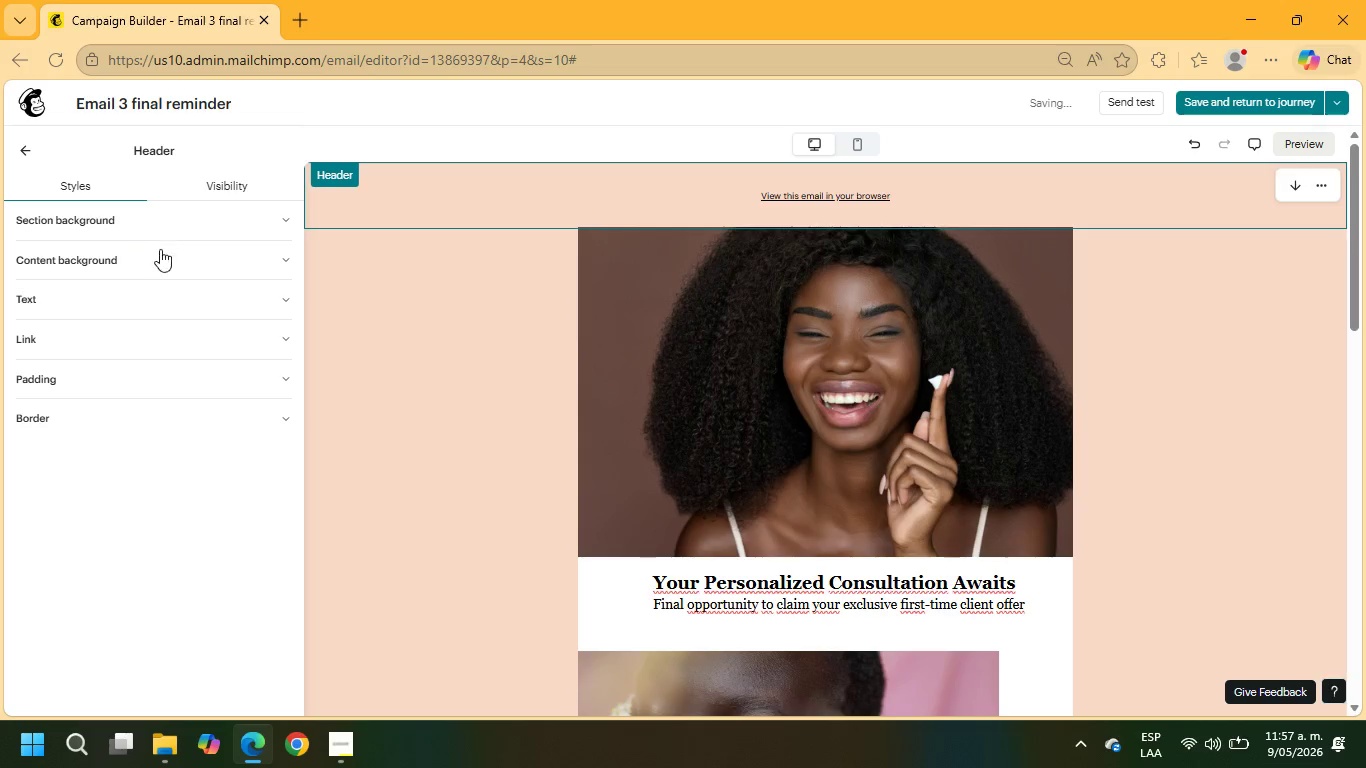 
left_click([238, 189])
 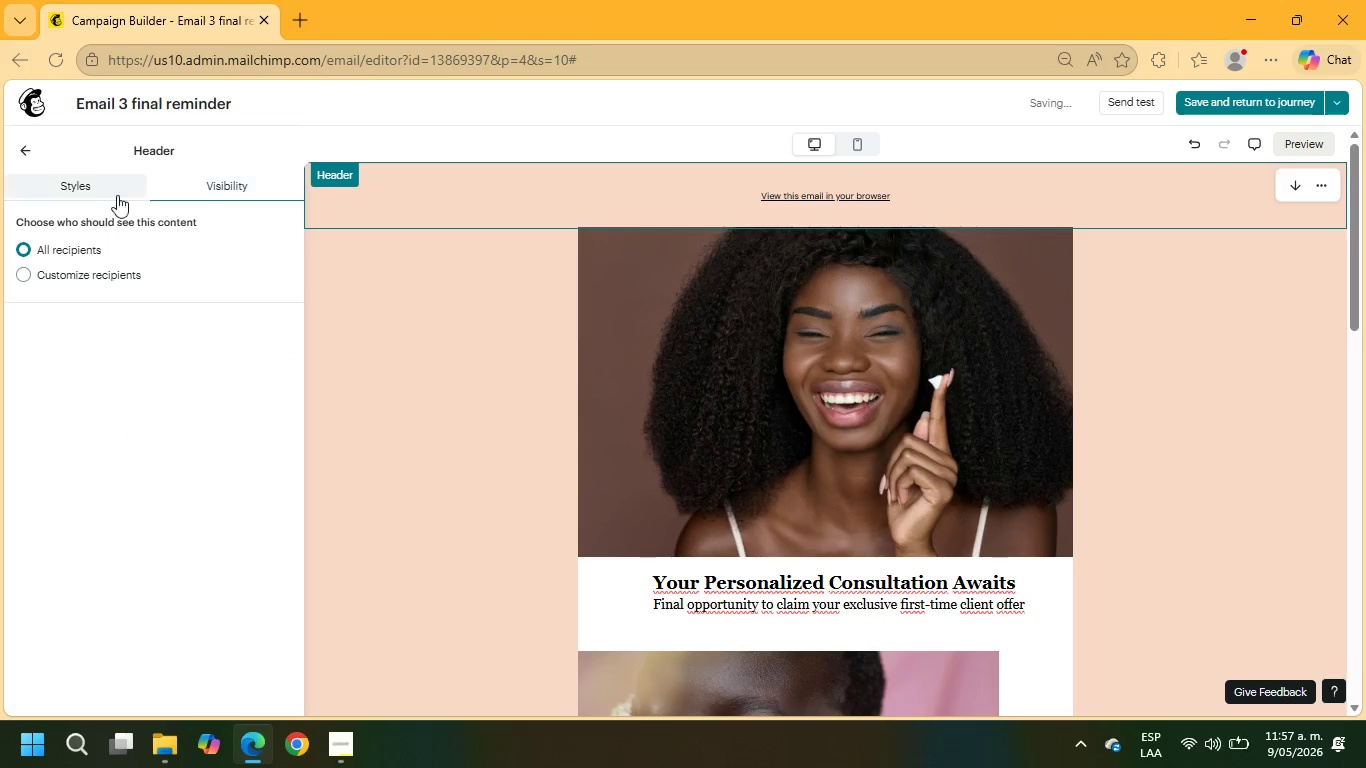 
left_click([99, 184])
 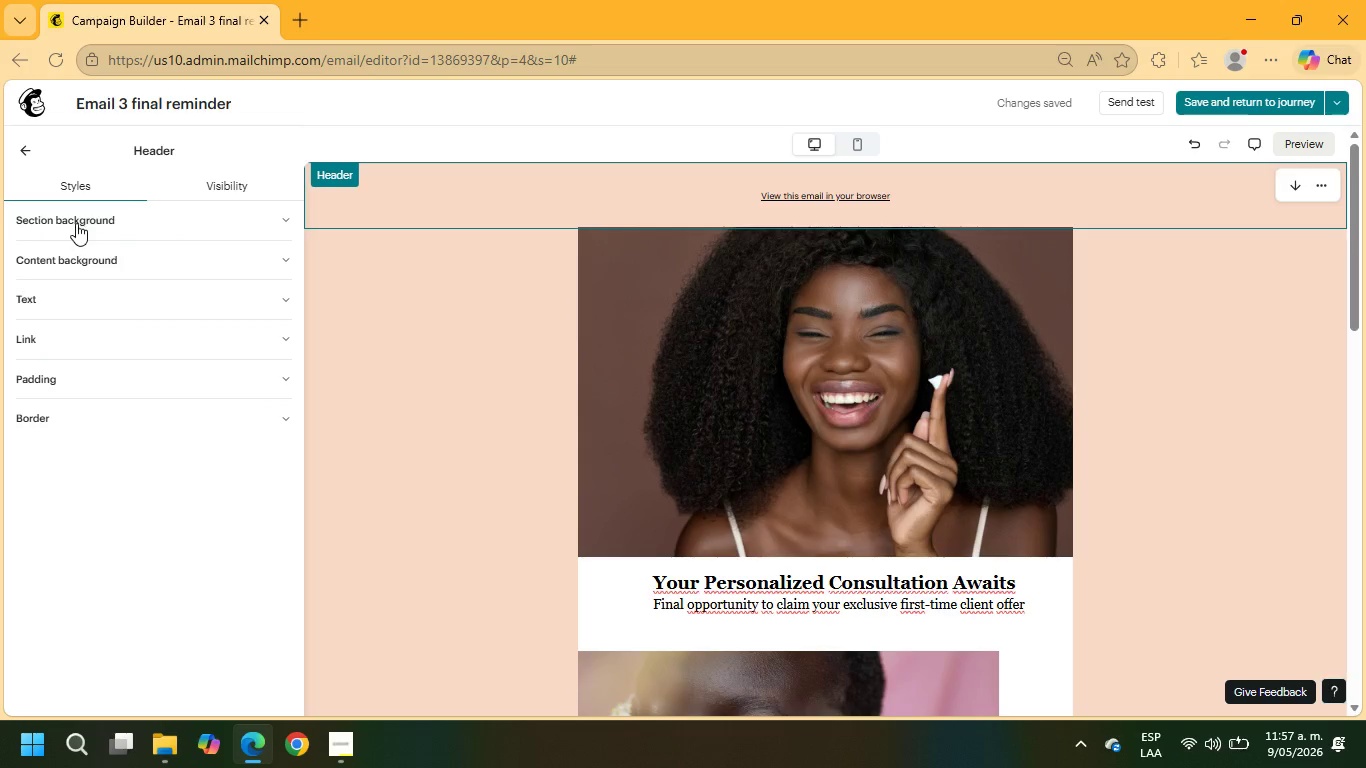 
left_click([79, 262])
 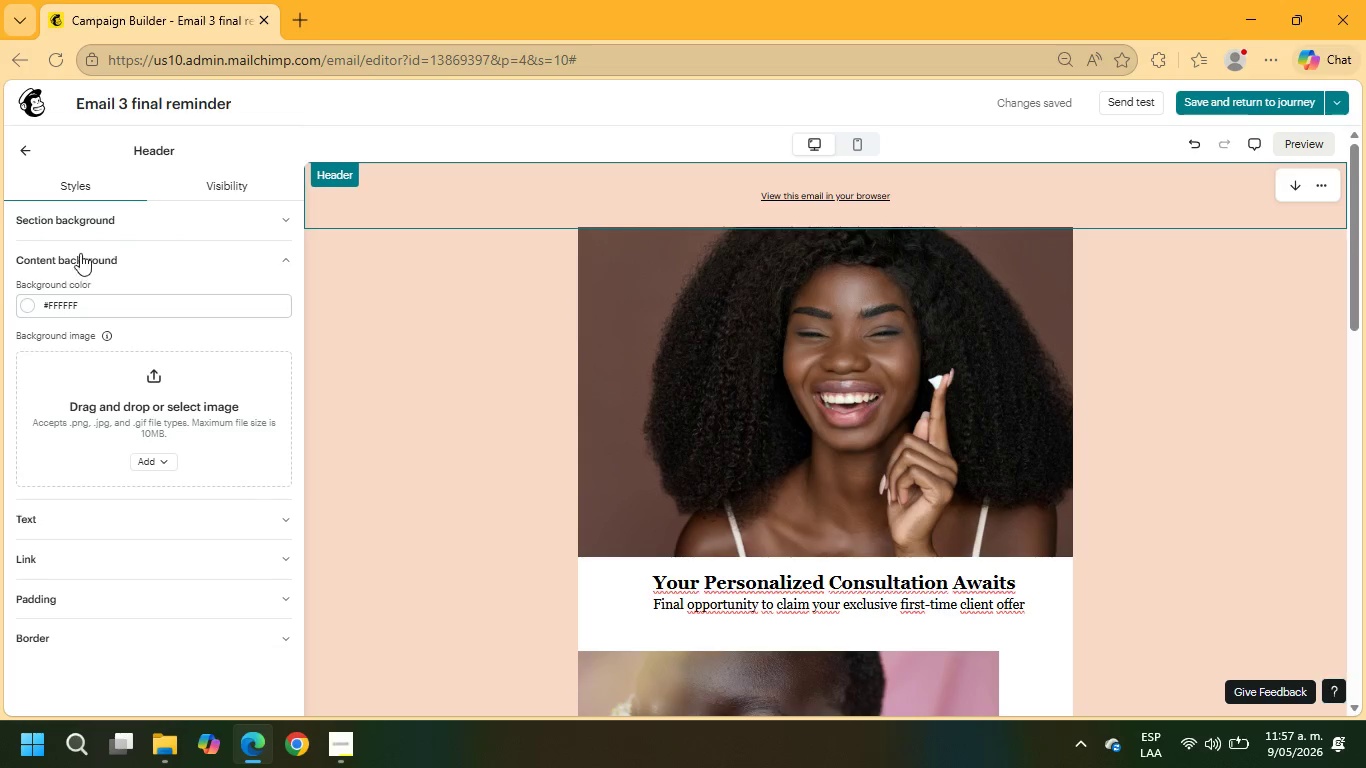 
left_click([92, 217])
 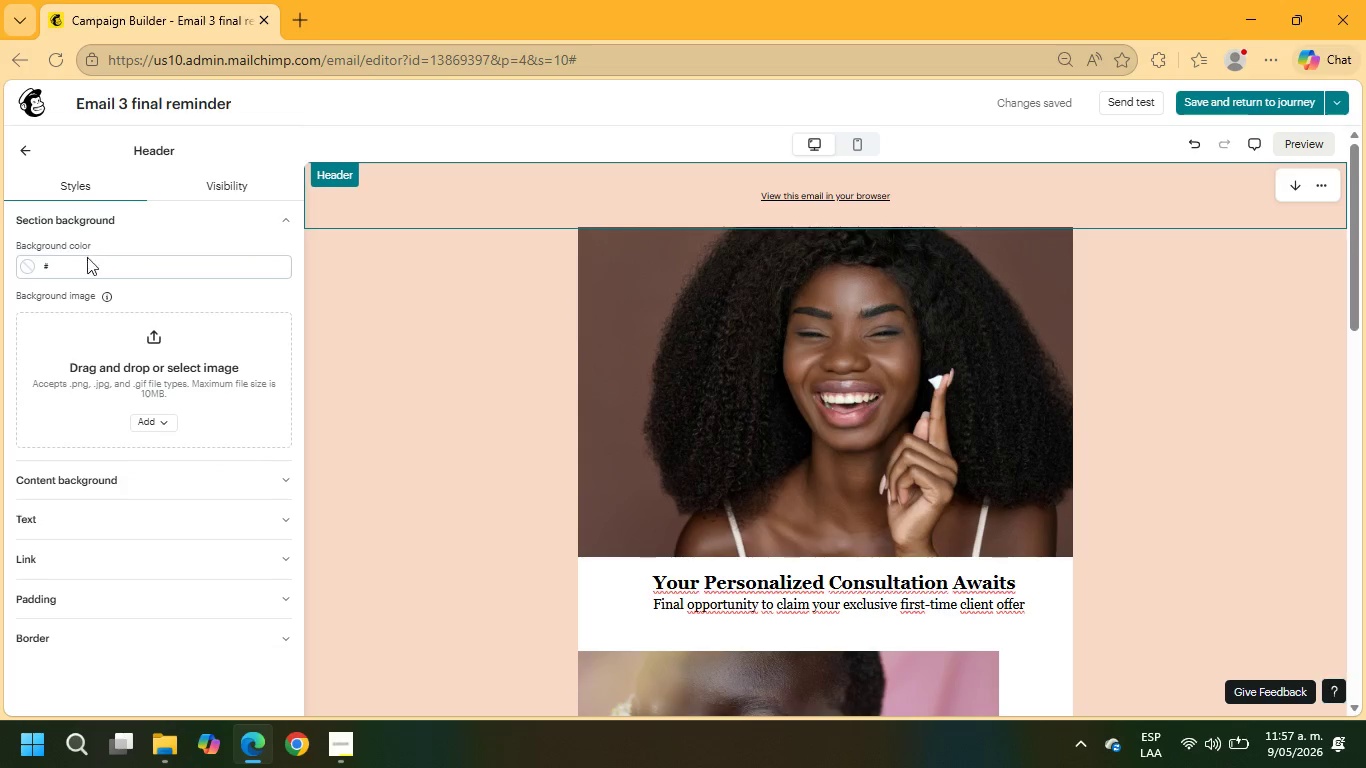 
left_click([84, 265])
 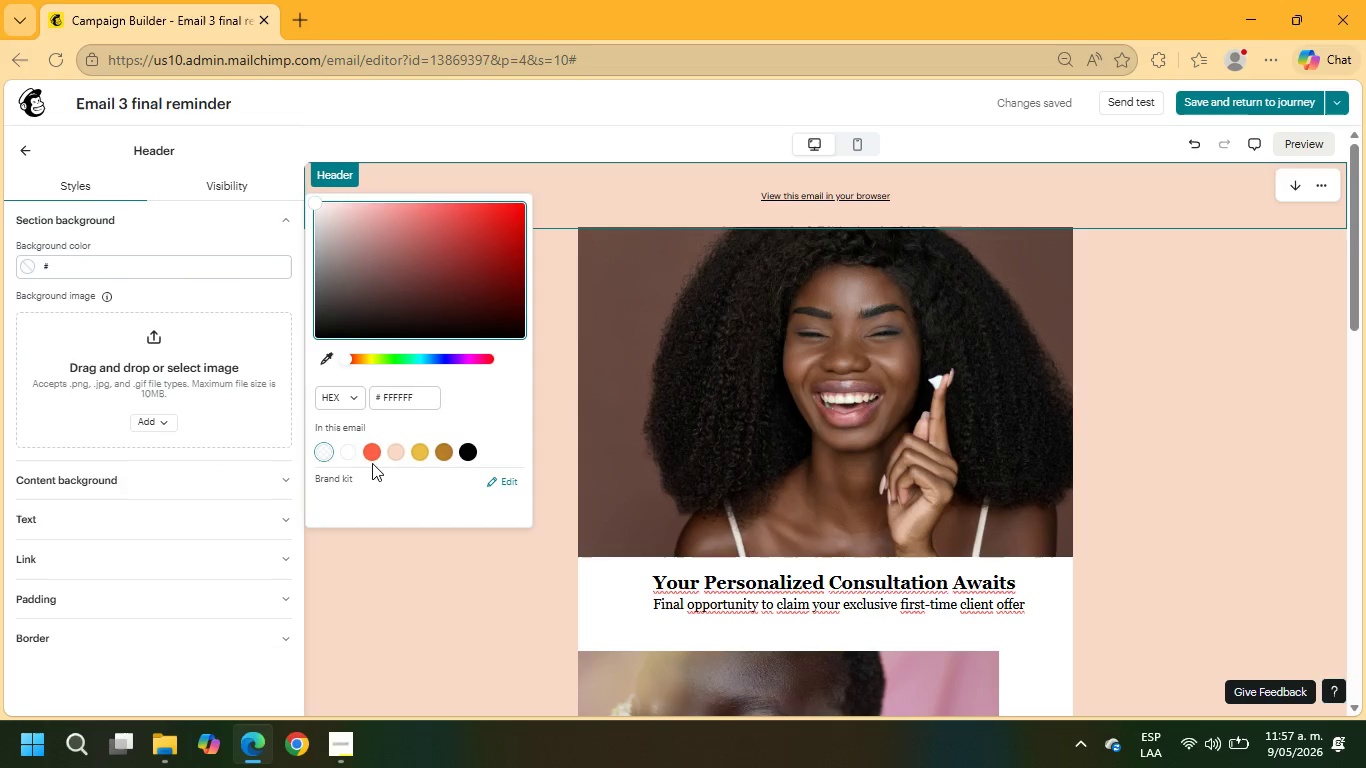 
left_click([353, 453])
 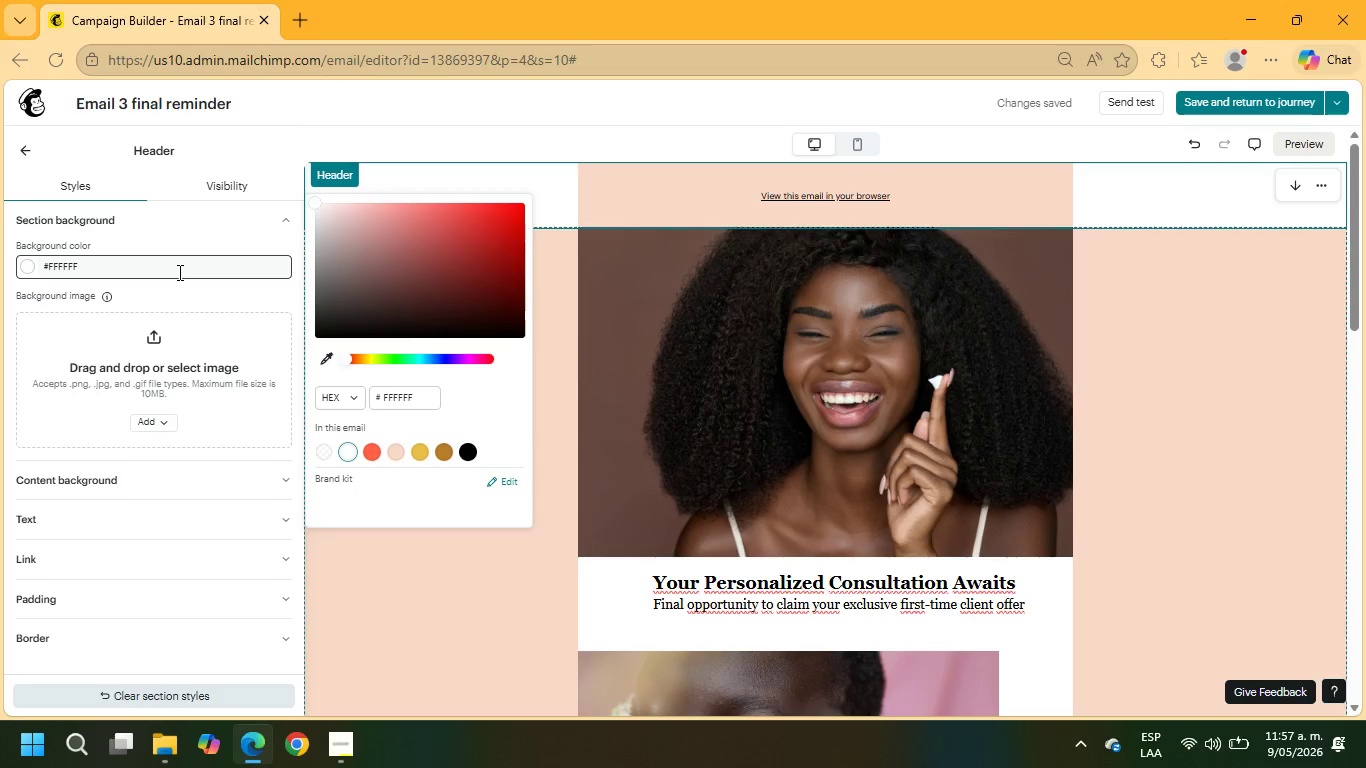 
wait(5.38)
 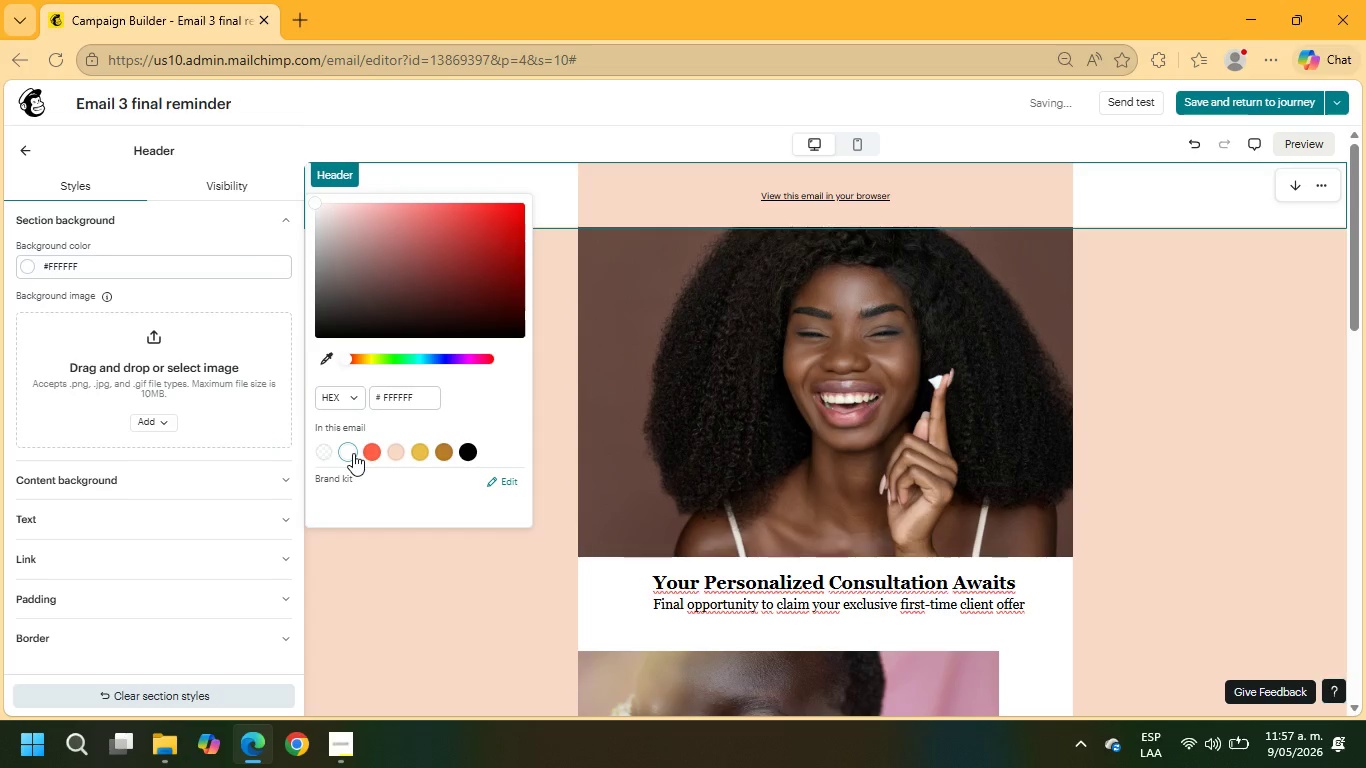 
left_click([429, 599])
 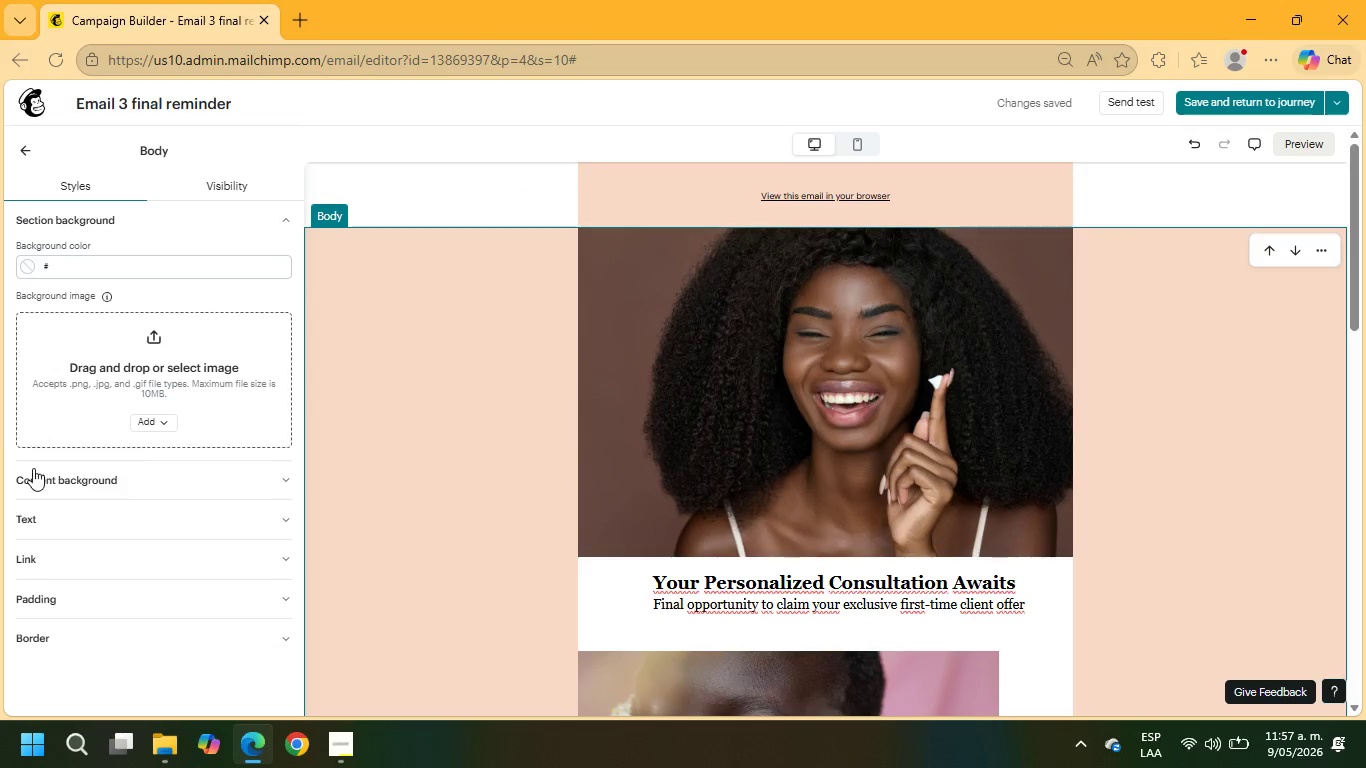 
left_click([77, 273])
 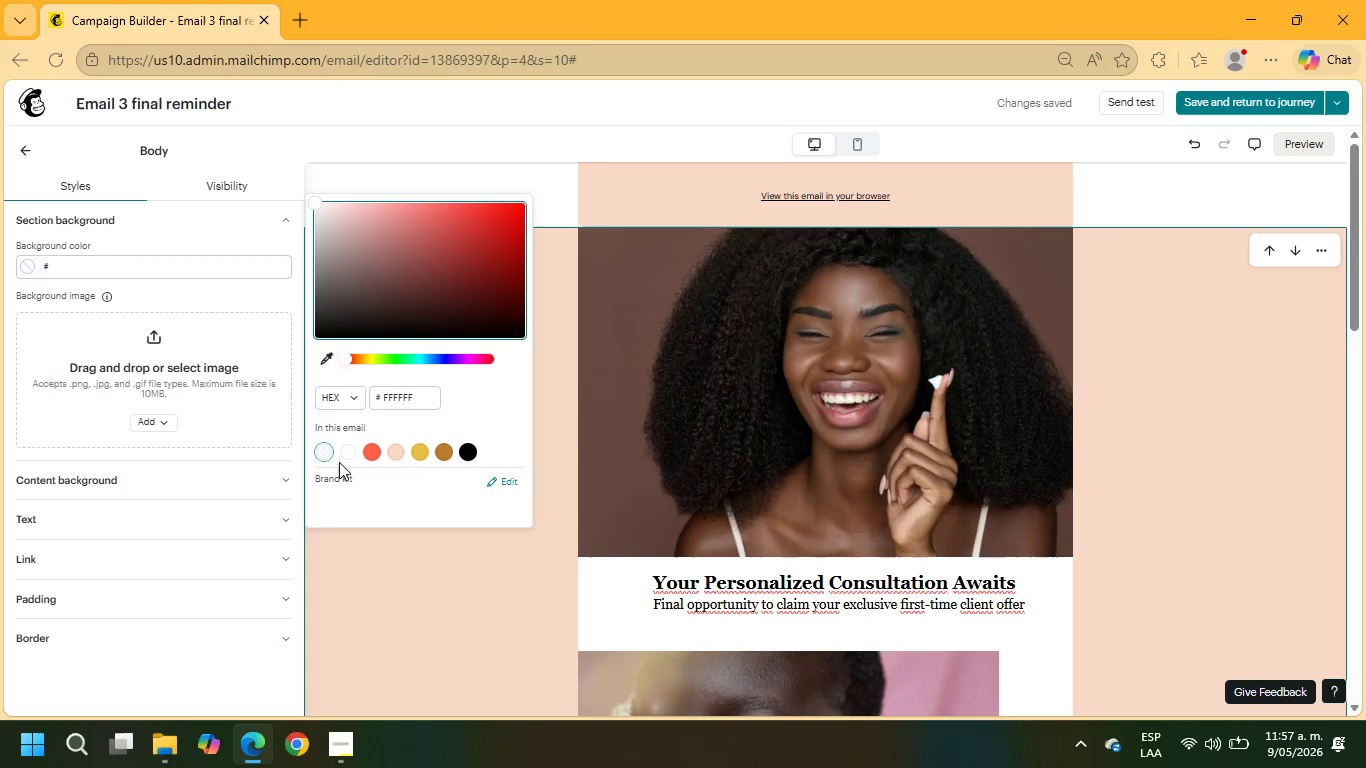 
left_click([342, 457])
 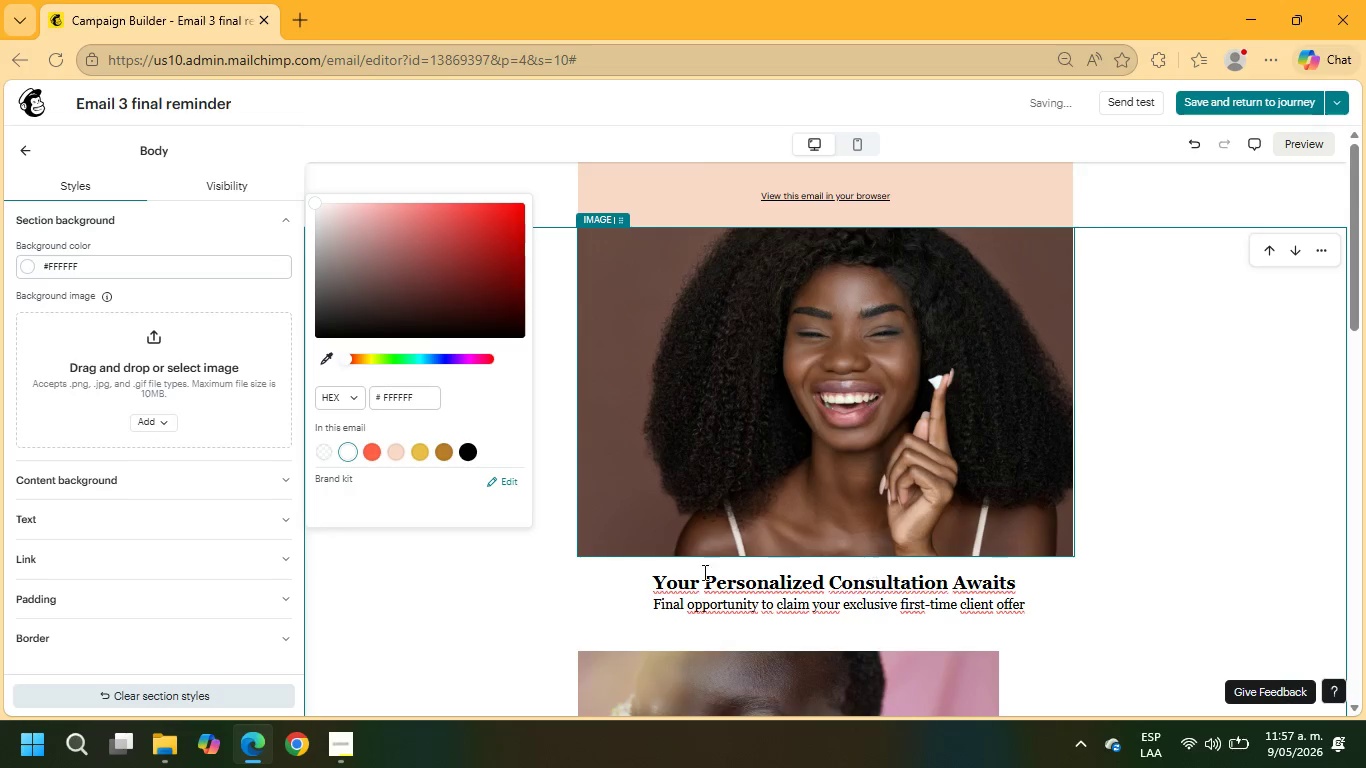 
left_click([576, 568])
 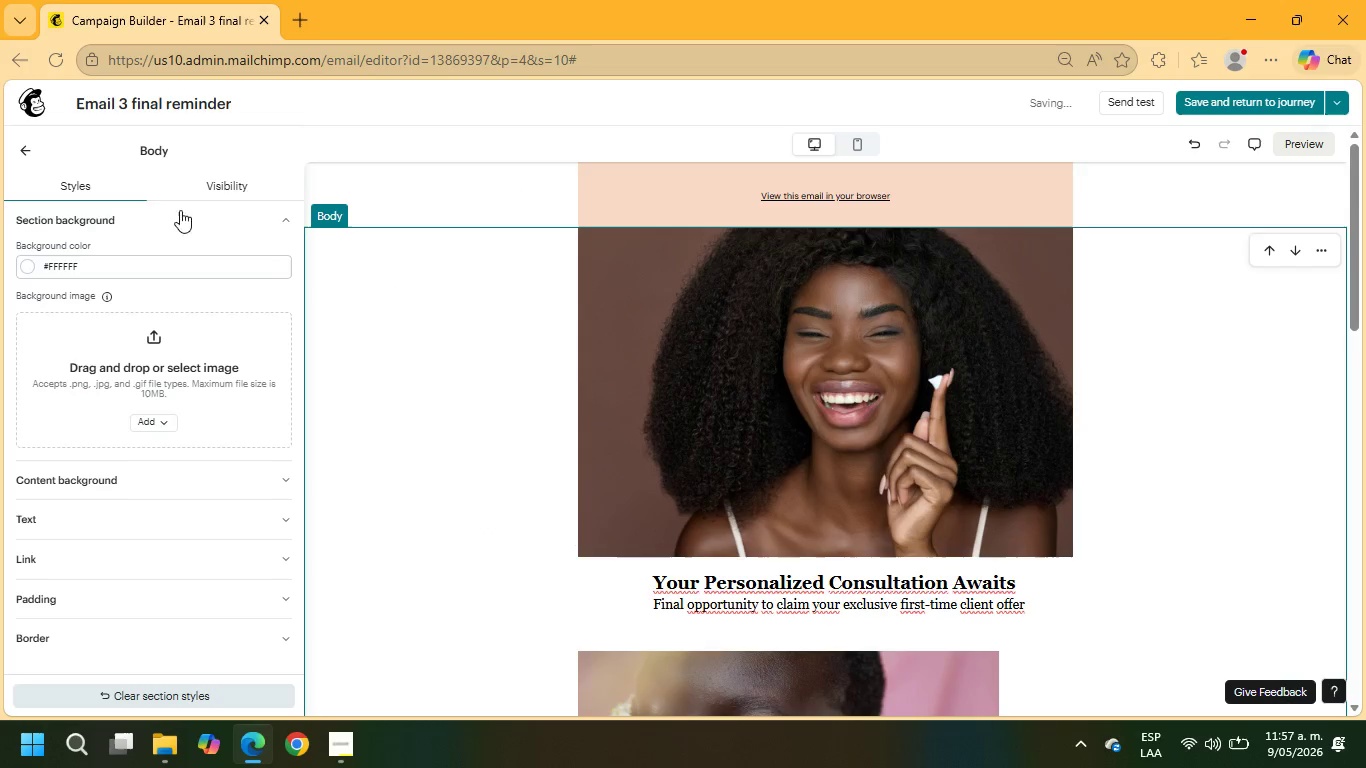 
left_click([53, 266])
 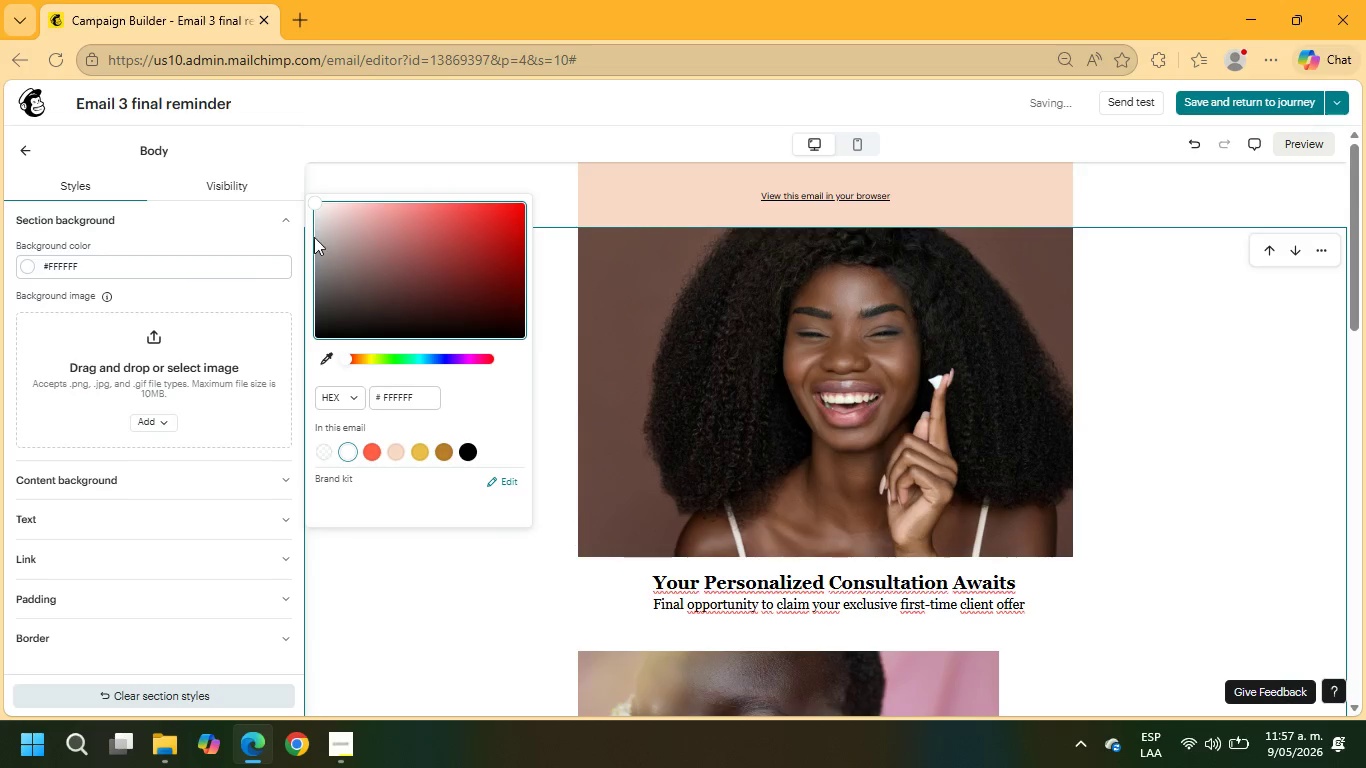 
left_click_drag(start_coordinate=[314, 204], to_coordinate=[316, 187])
 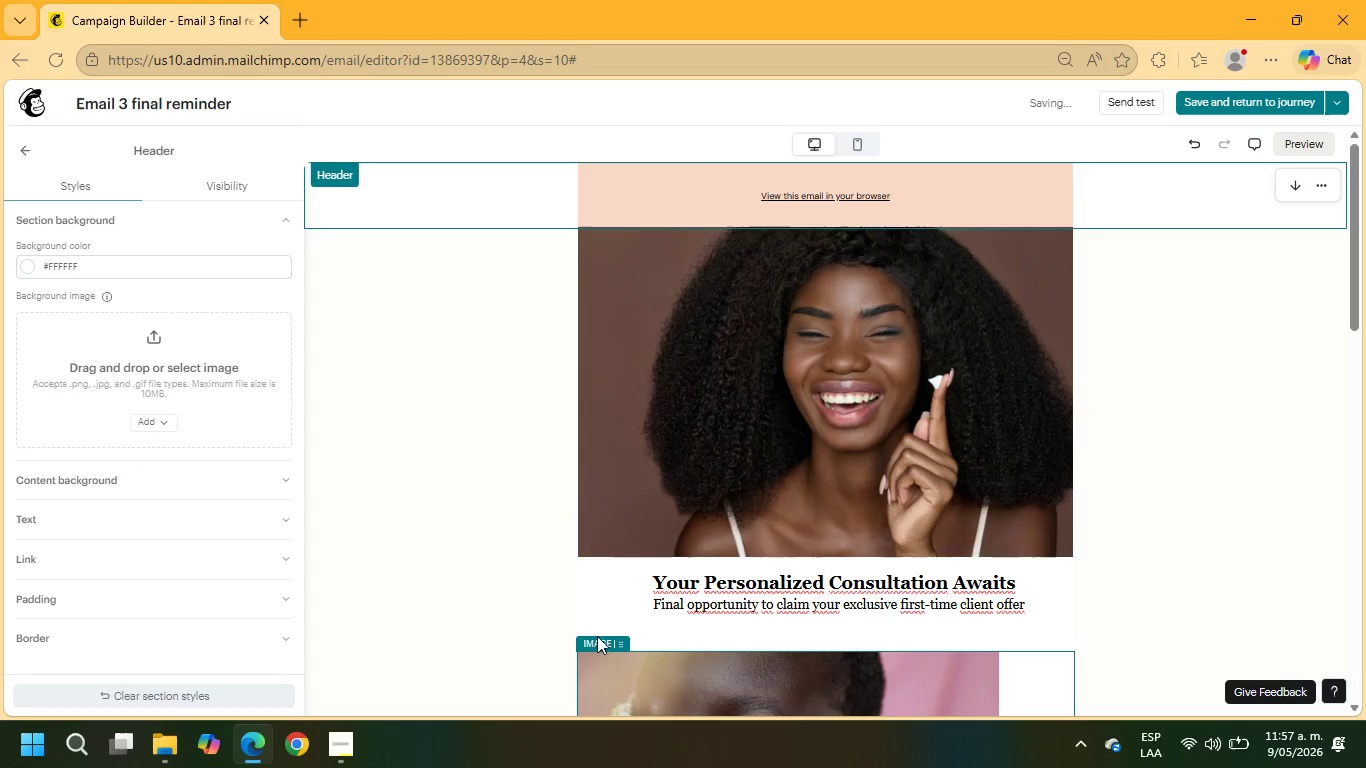 
left_click([597, 614])
 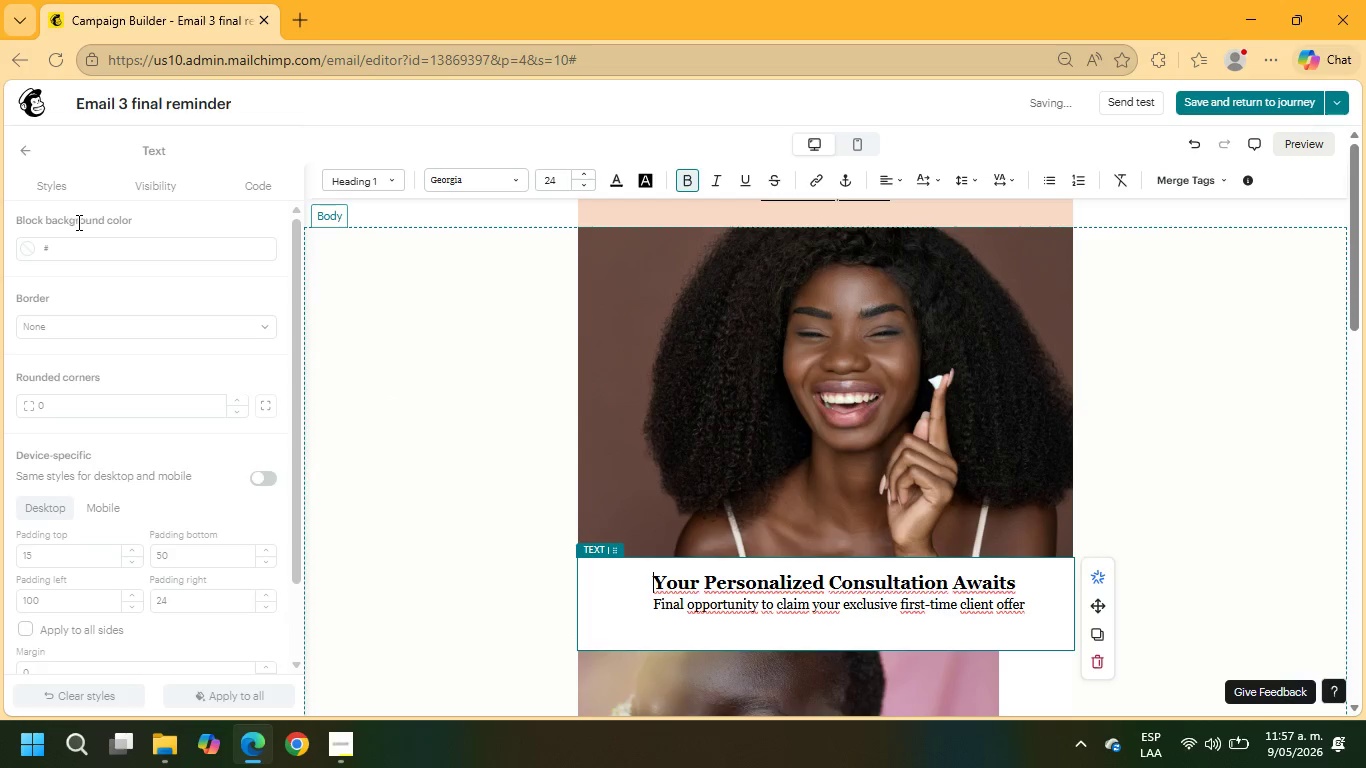 
left_click([71, 246])
 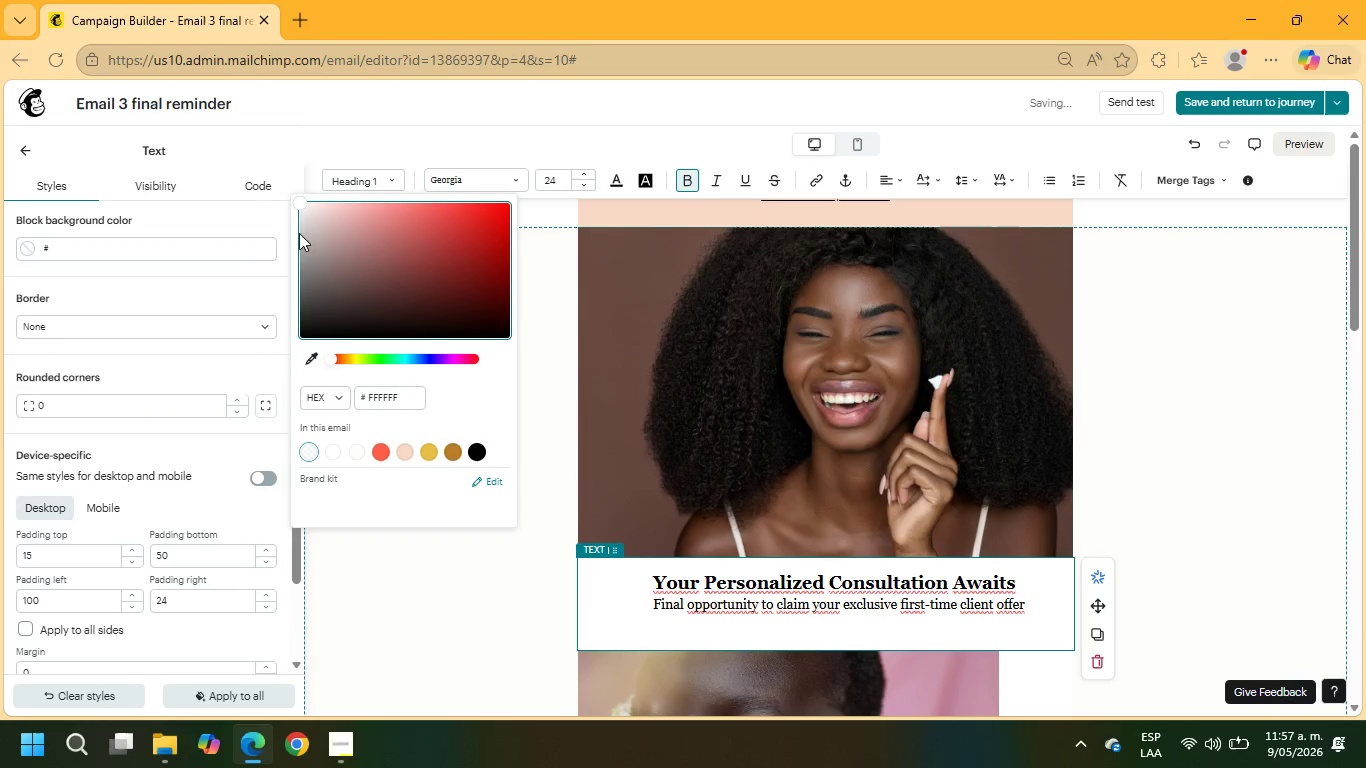 
left_click_drag(start_coordinate=[306, 203], to_coordinate=[307, 211])
 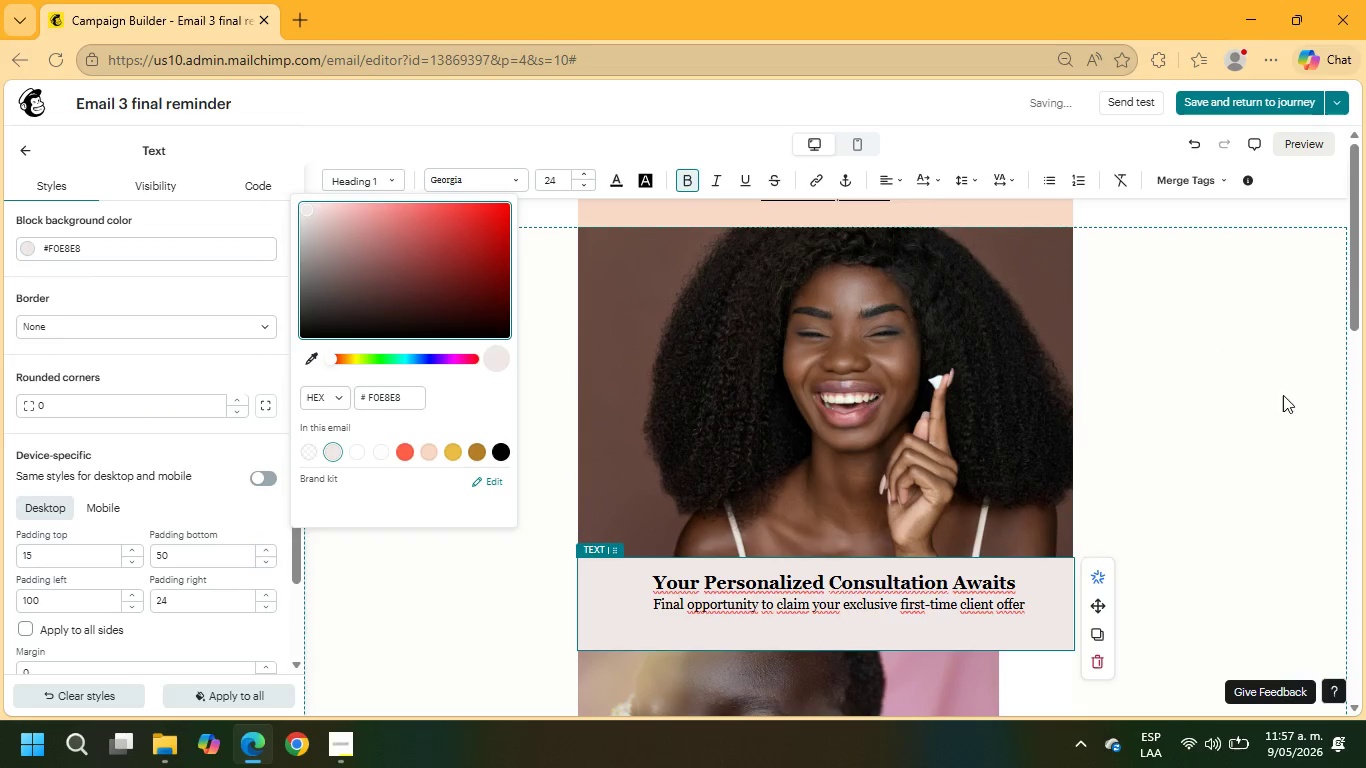 
left_click([1303, 402])
 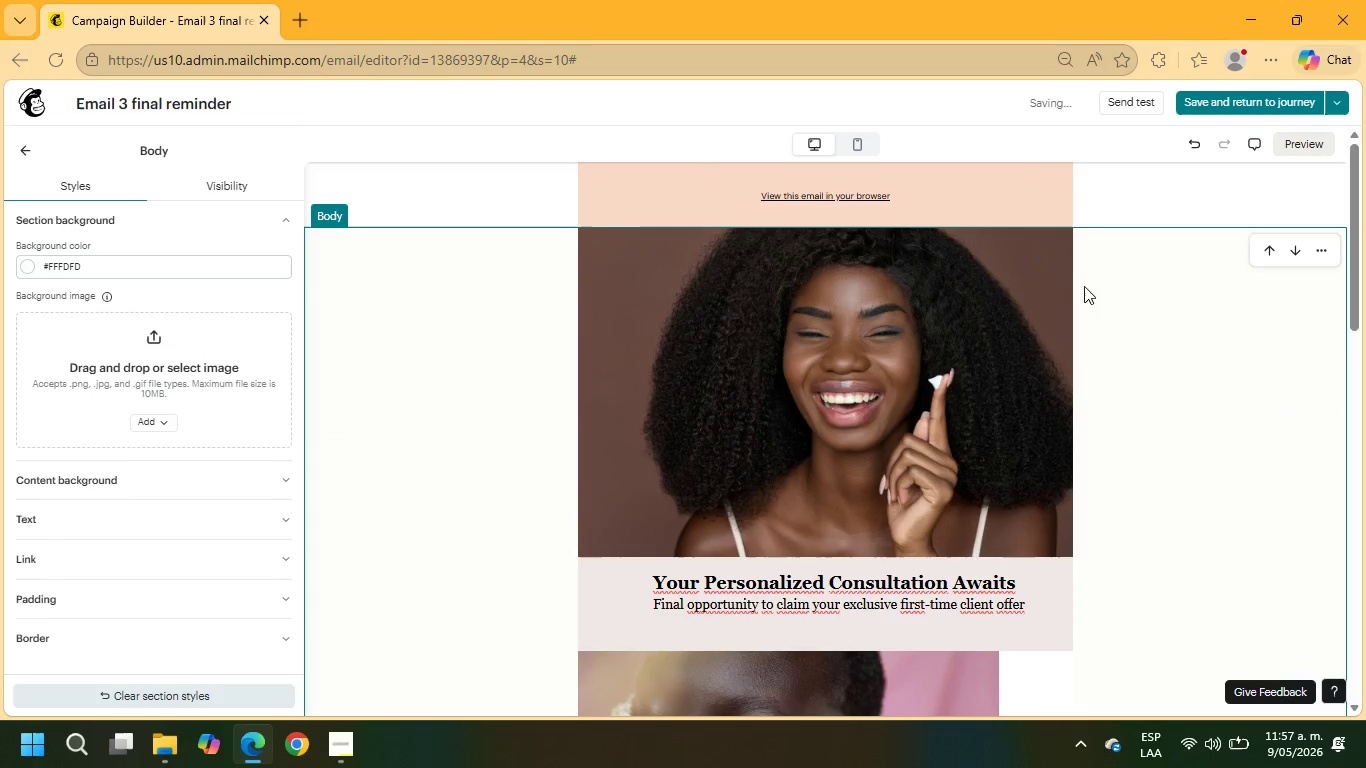 
left_click([1042, 195])
 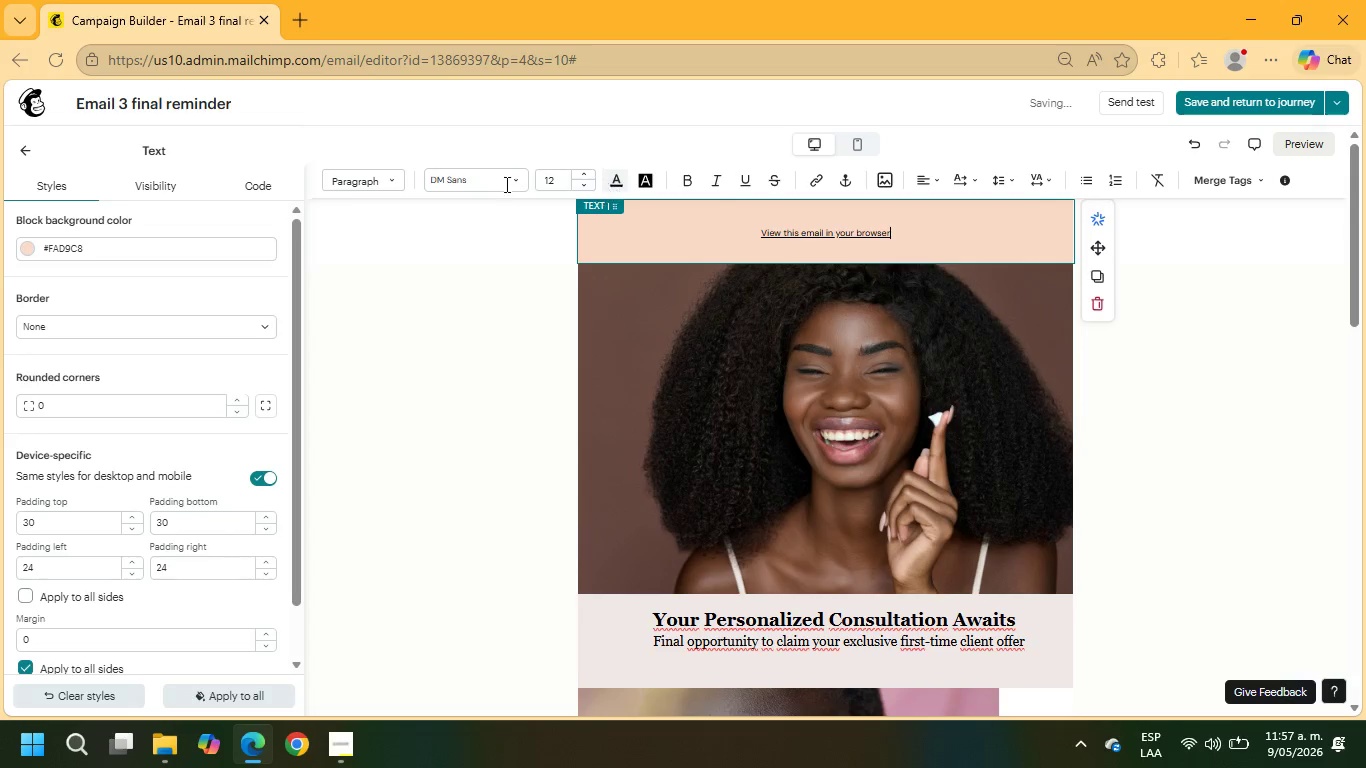 
left_click([224, 247])
 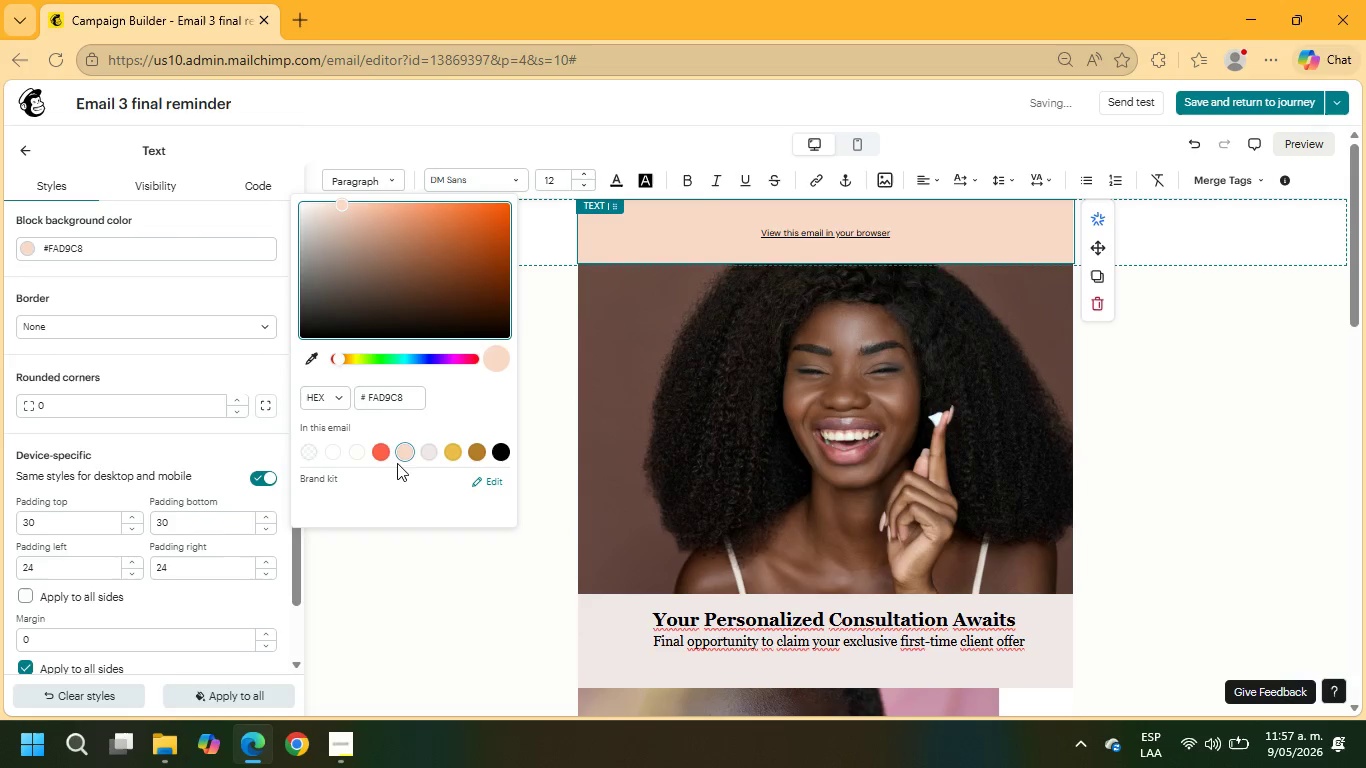 
left_click([433, 453])
 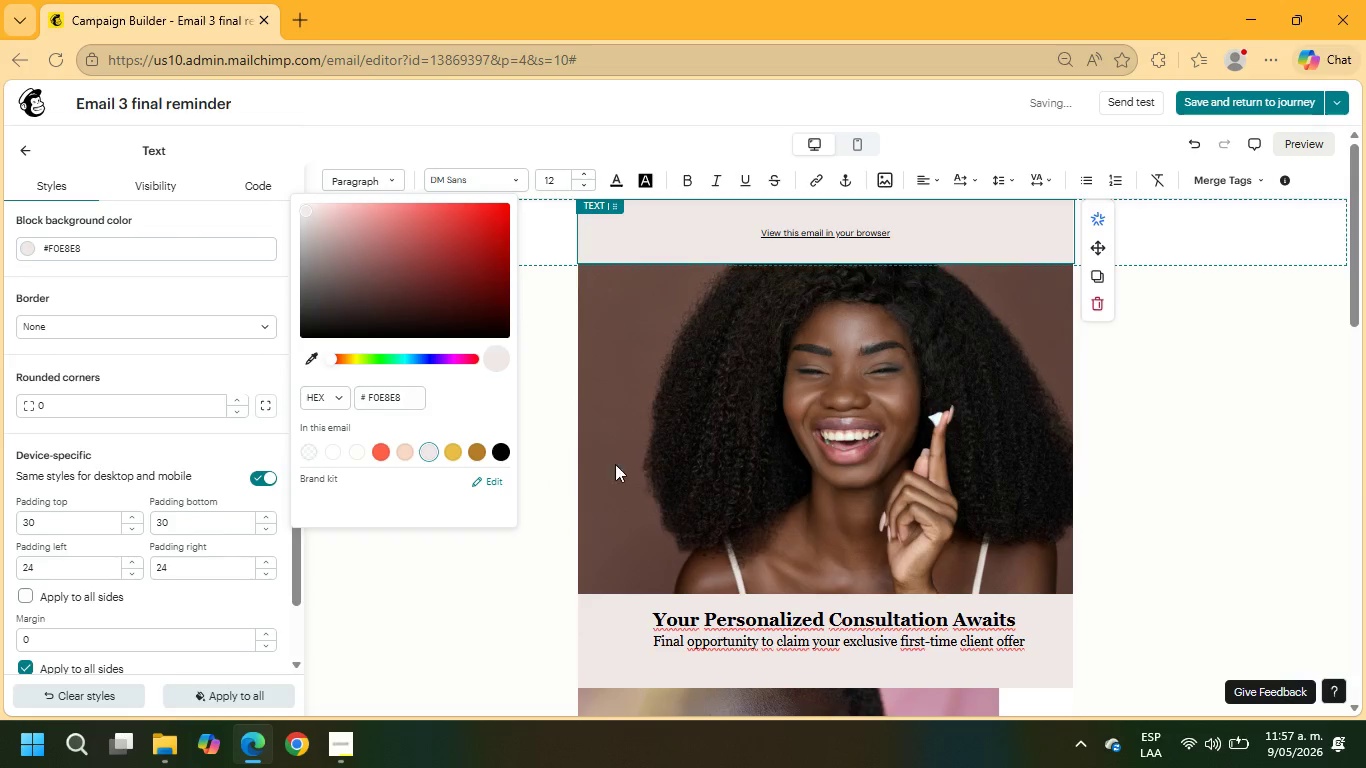 
left_click([1365, 482])
 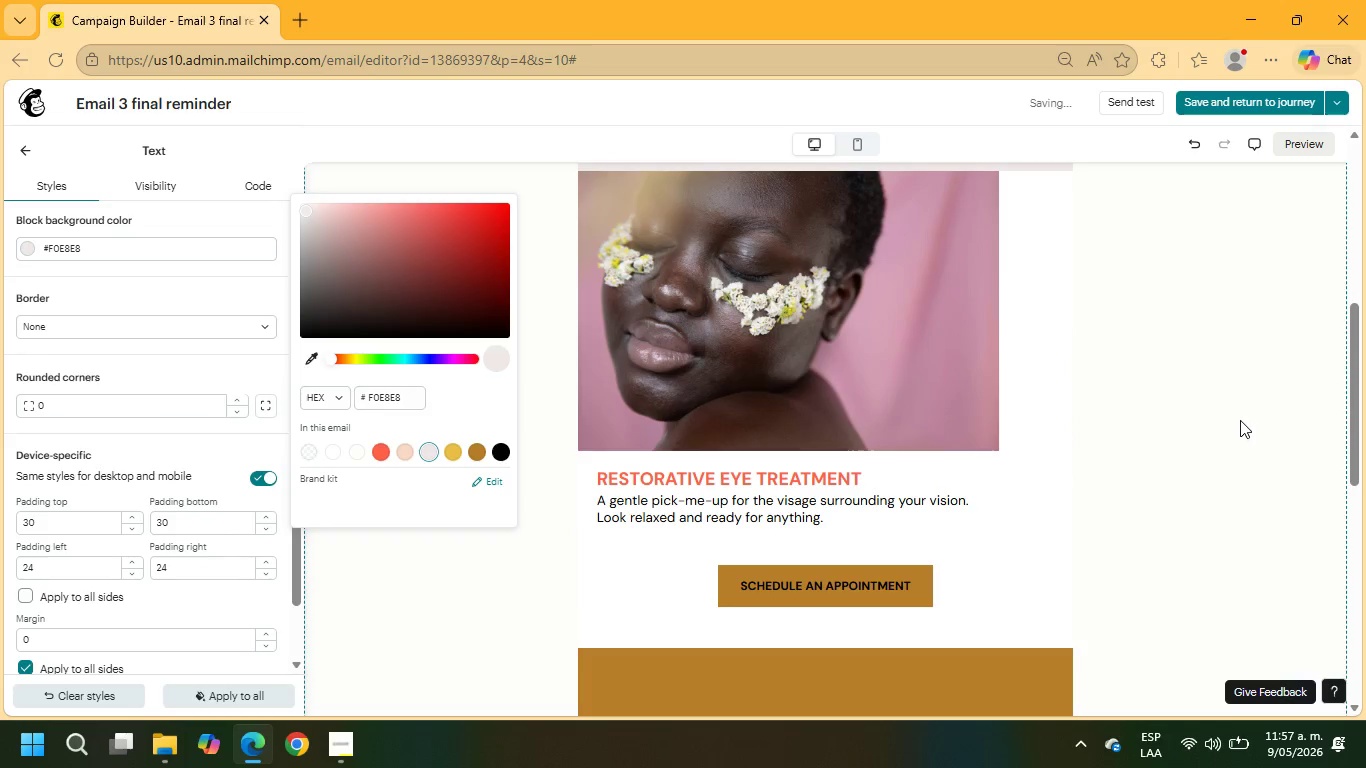 
scroll: coordinate [1235, 416], scroll_direction: up, amount: 5.0
 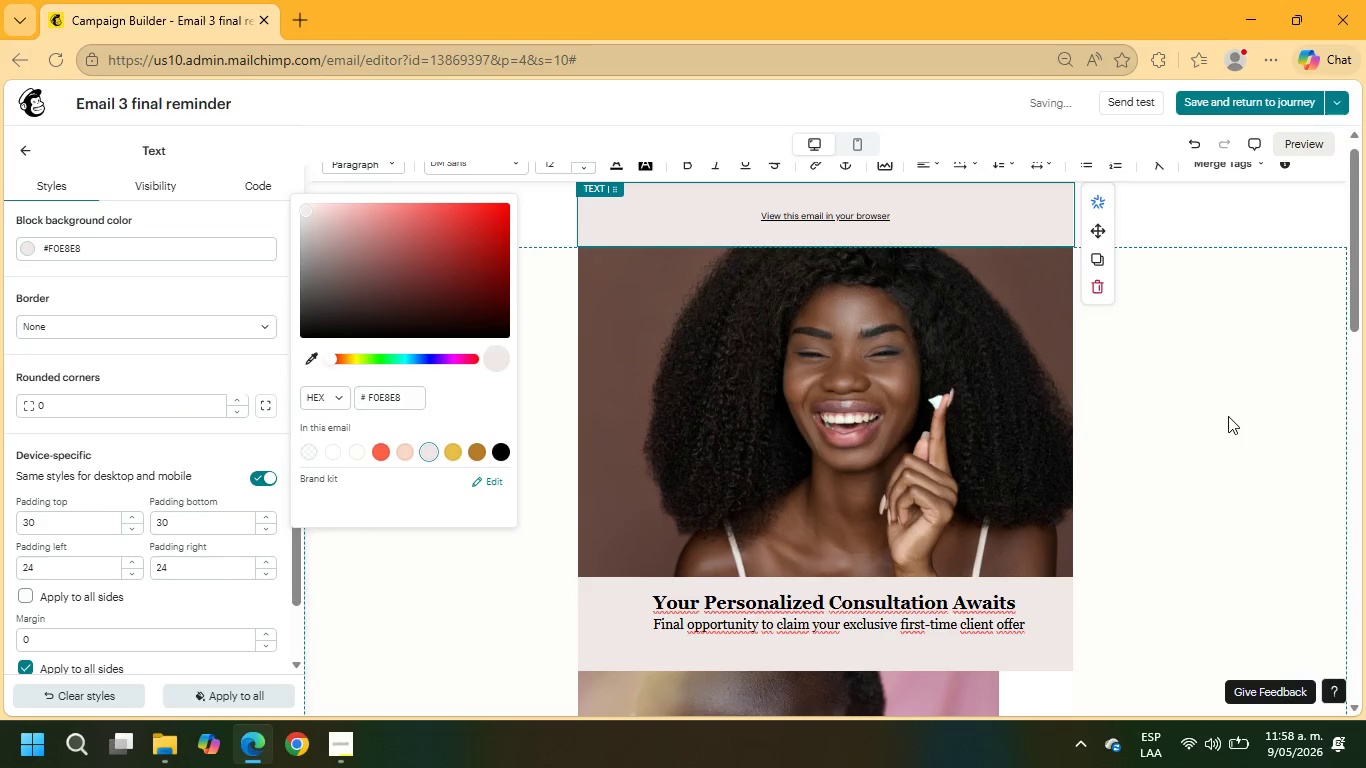 
scroll: coordinate [1228, 417], scroll_direction: down, amount: 1.0
 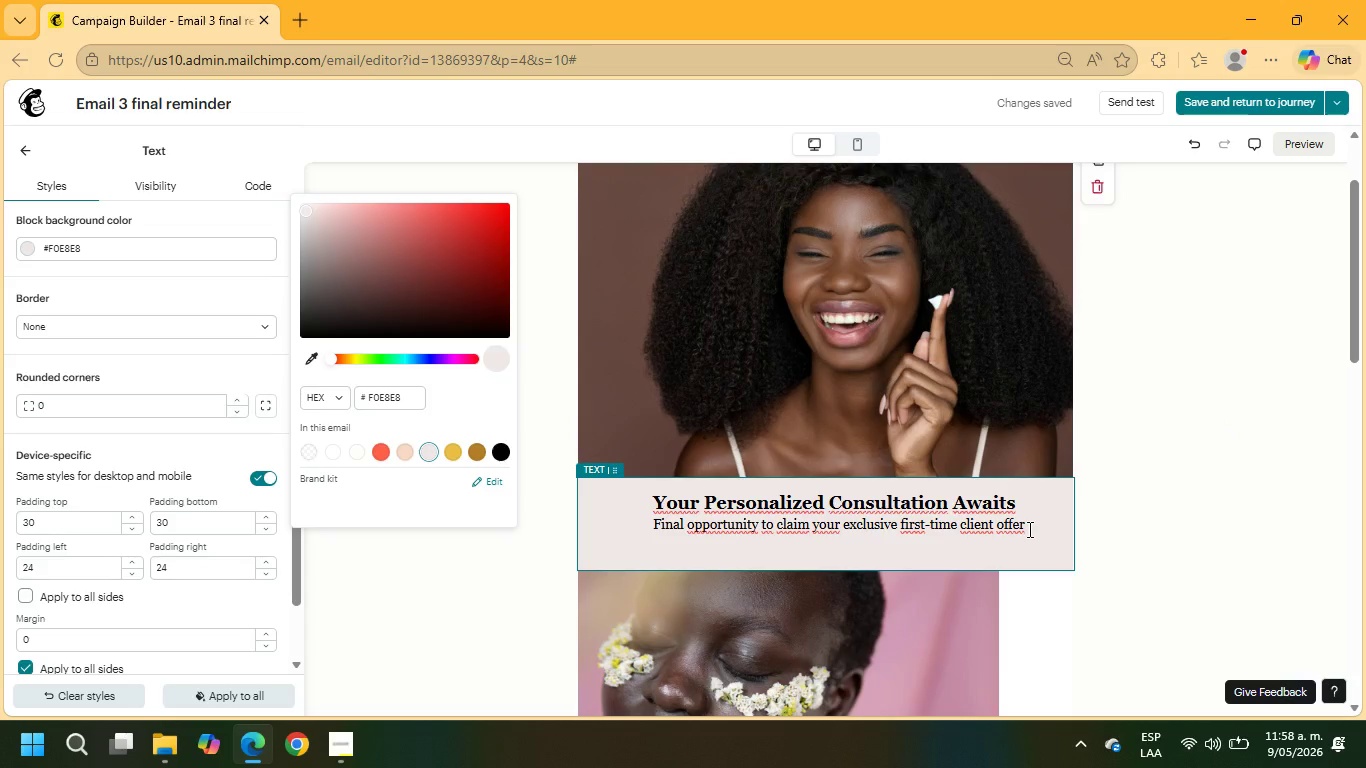 
wait(6.41)
 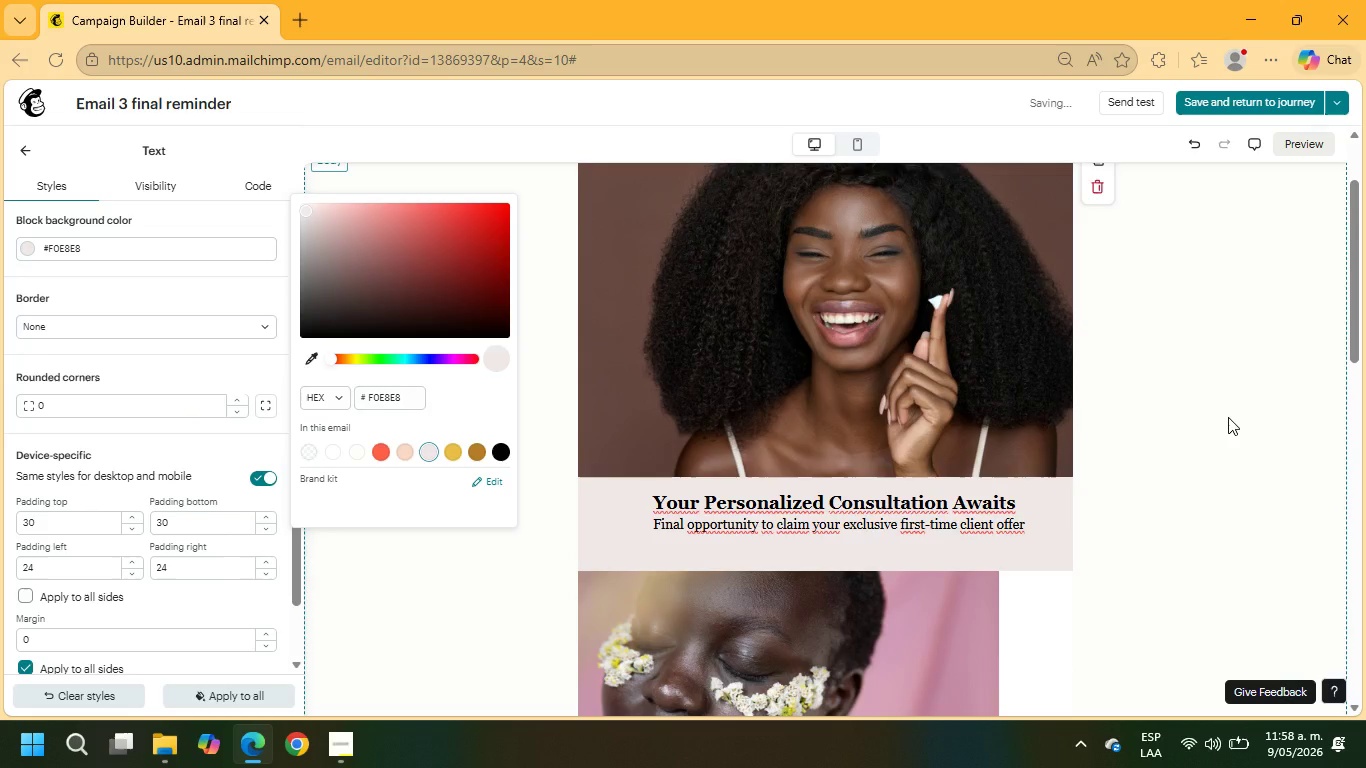 
left_click([960, 554])
 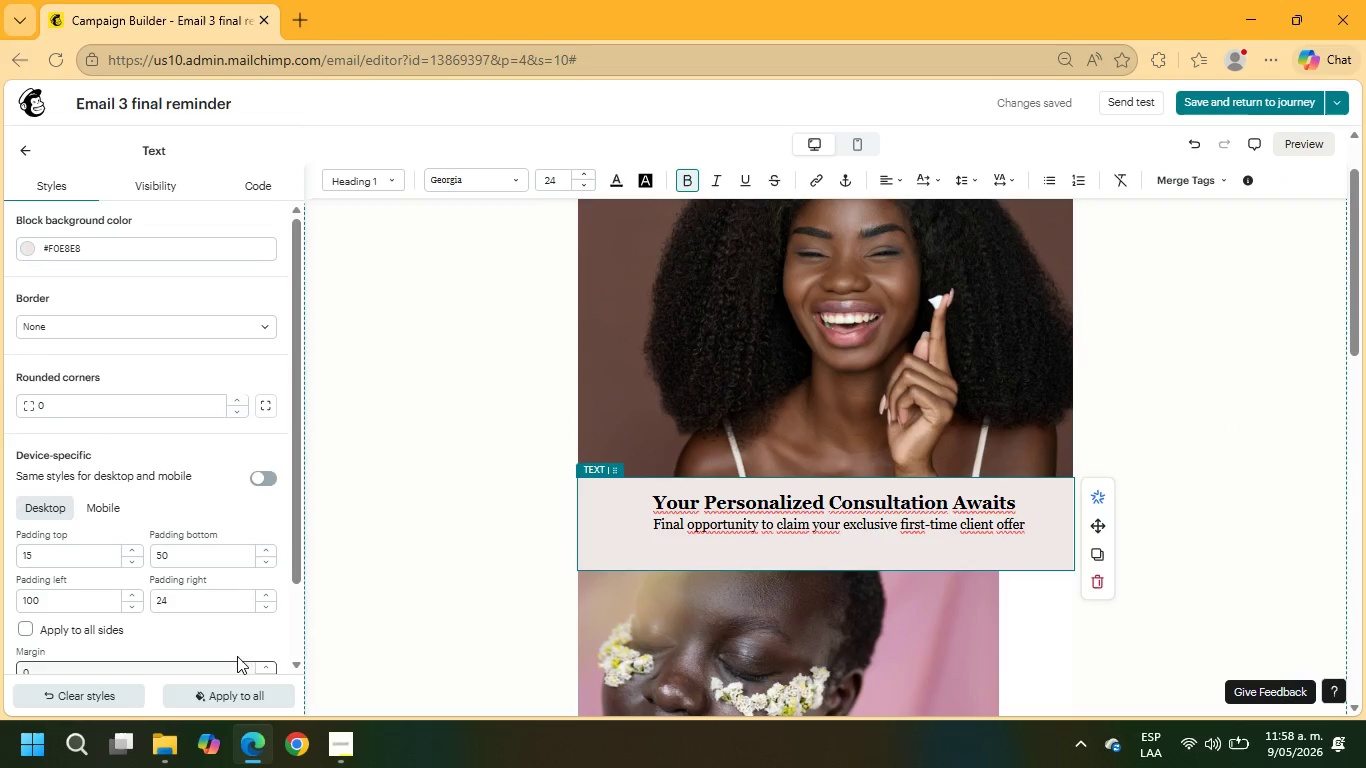 
left_click_drag(start_coordinate=[169, 555], to_coordinate=[142, 554])
 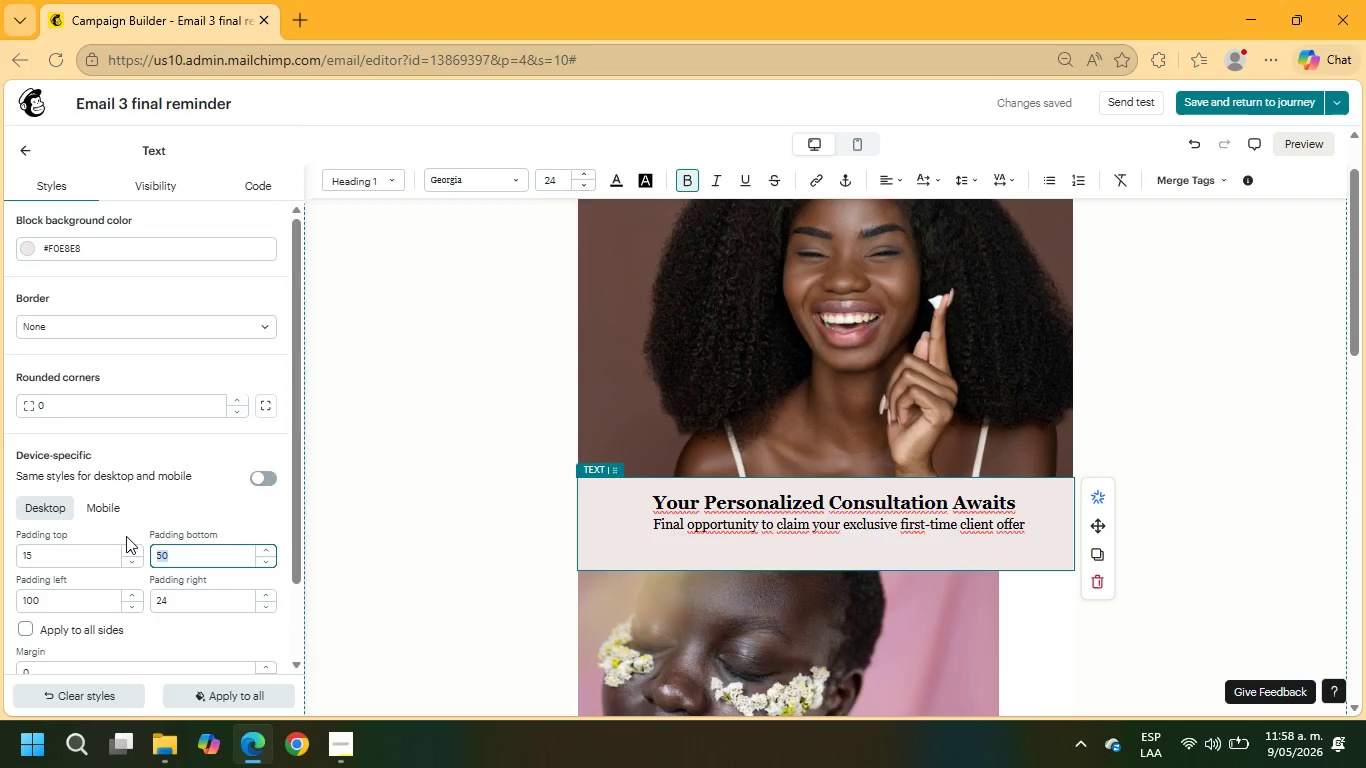 
key(Numpad0)
 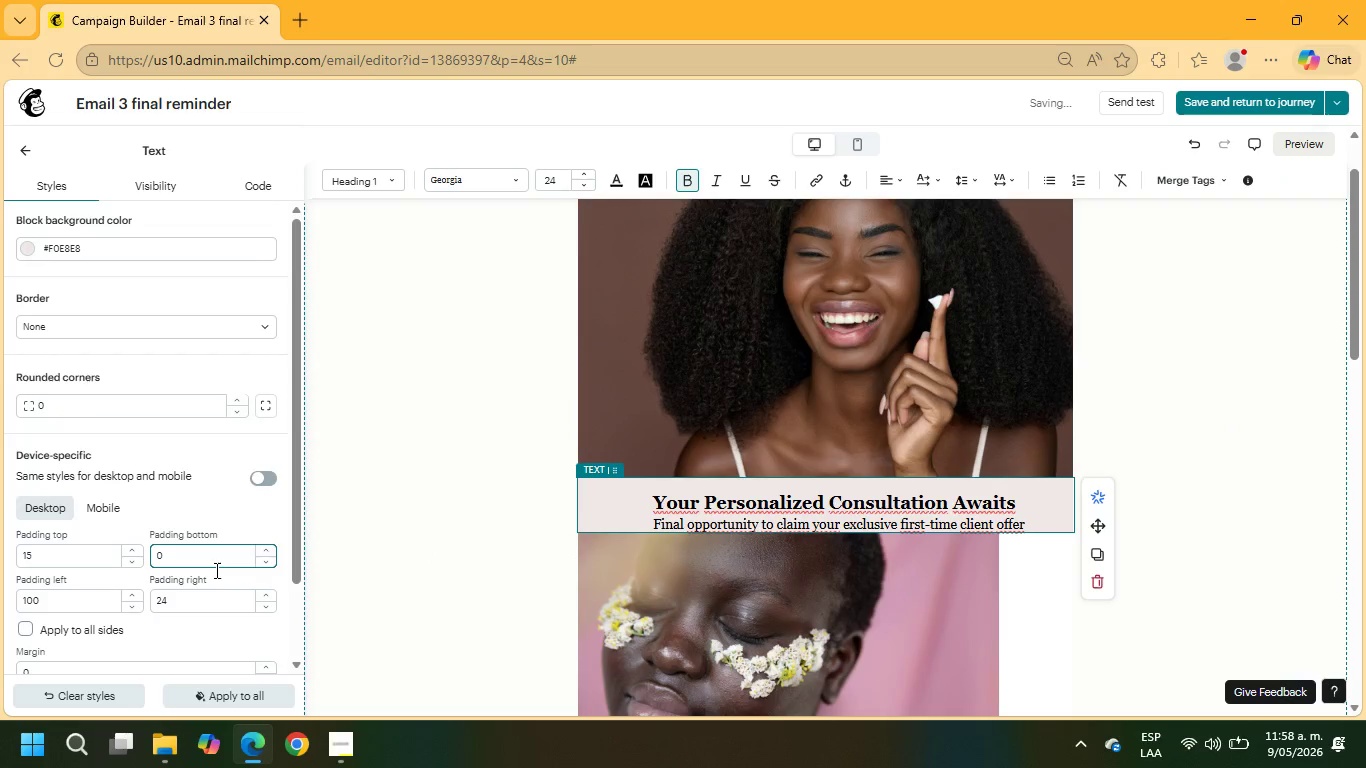 
left_click_drag(start_coordinate=[194, 556], to_coordinate=[127, 551])
 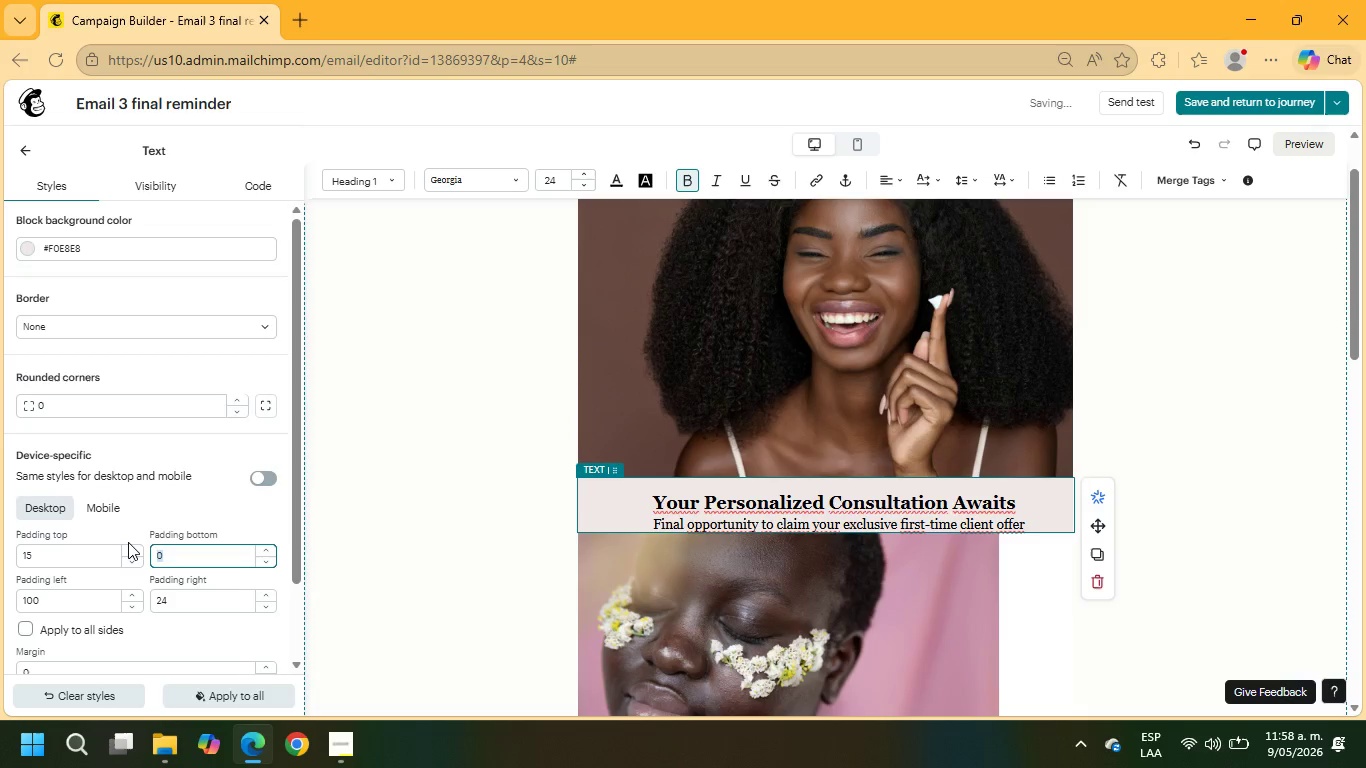 
key(Numpad1)
 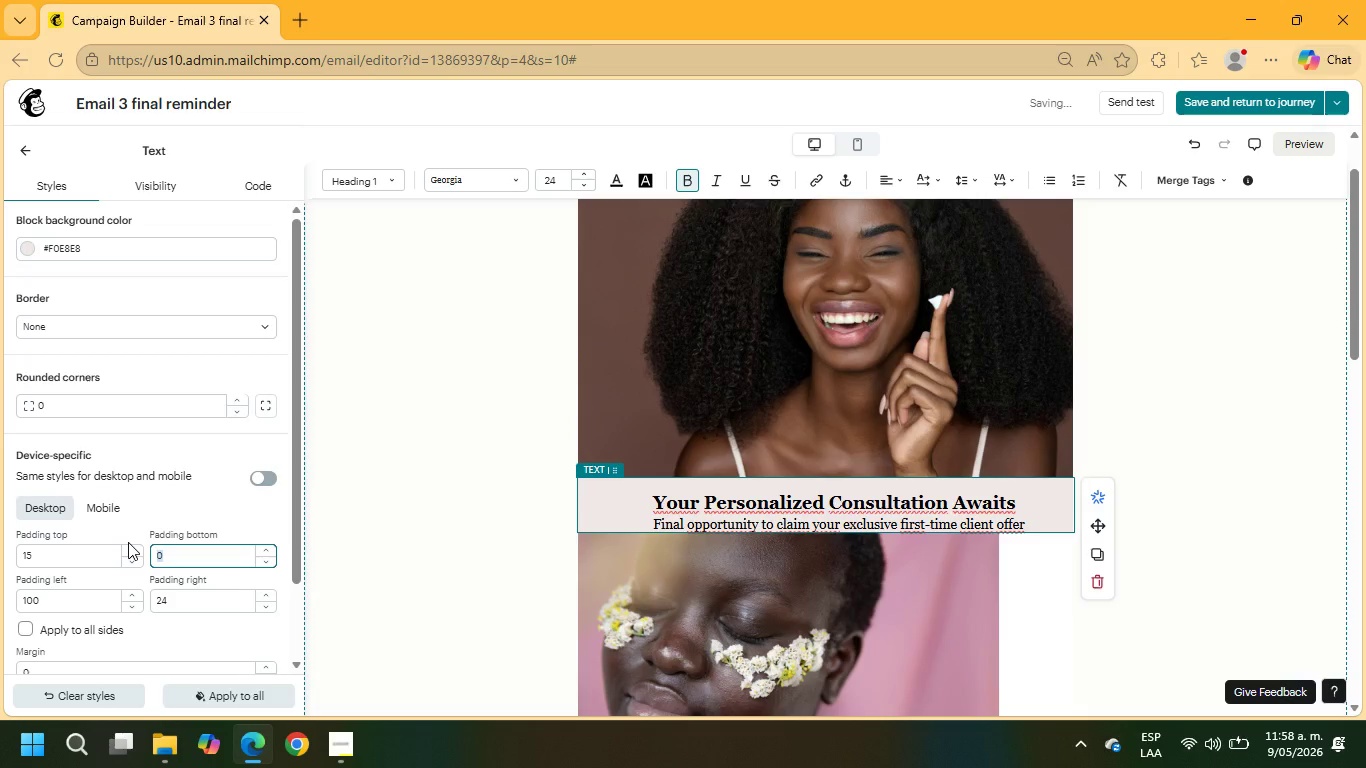 
key(Numpad5)
 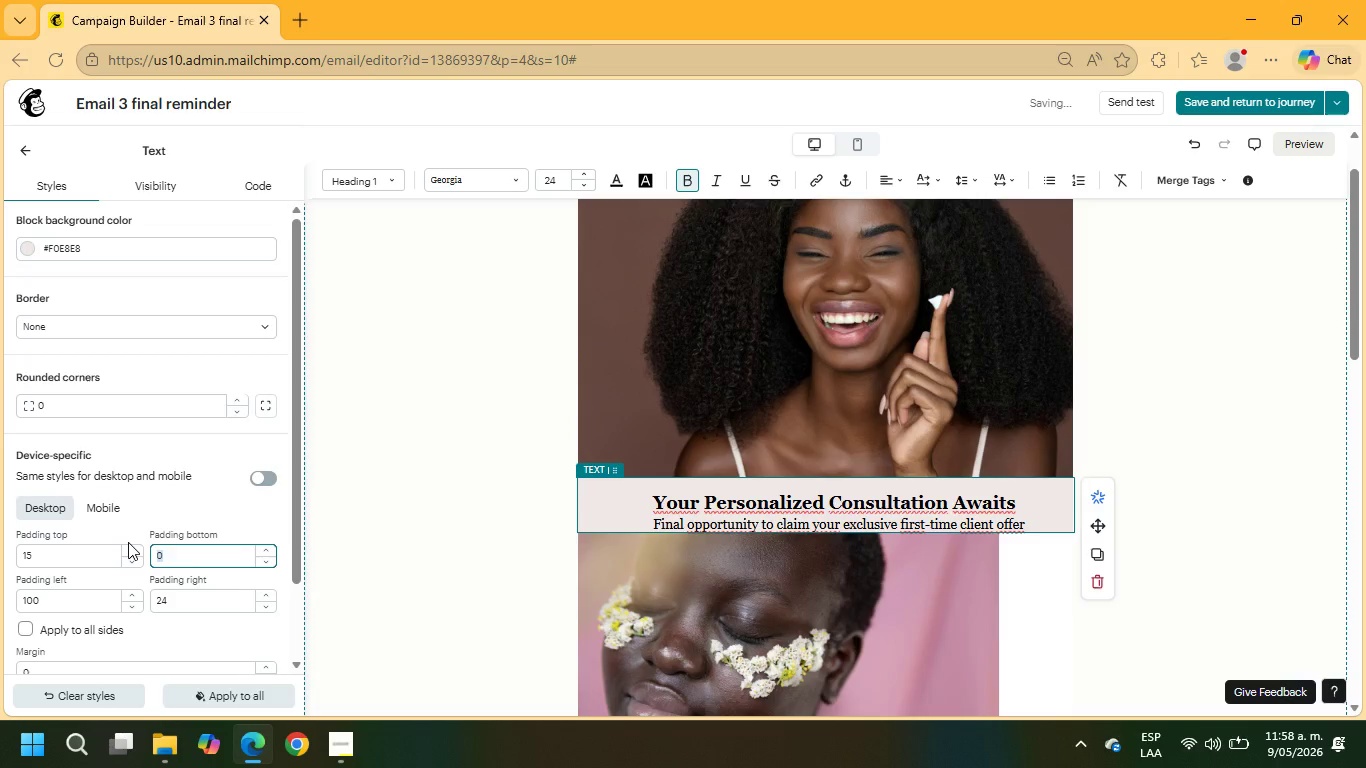 
key(NumpadEnter)
 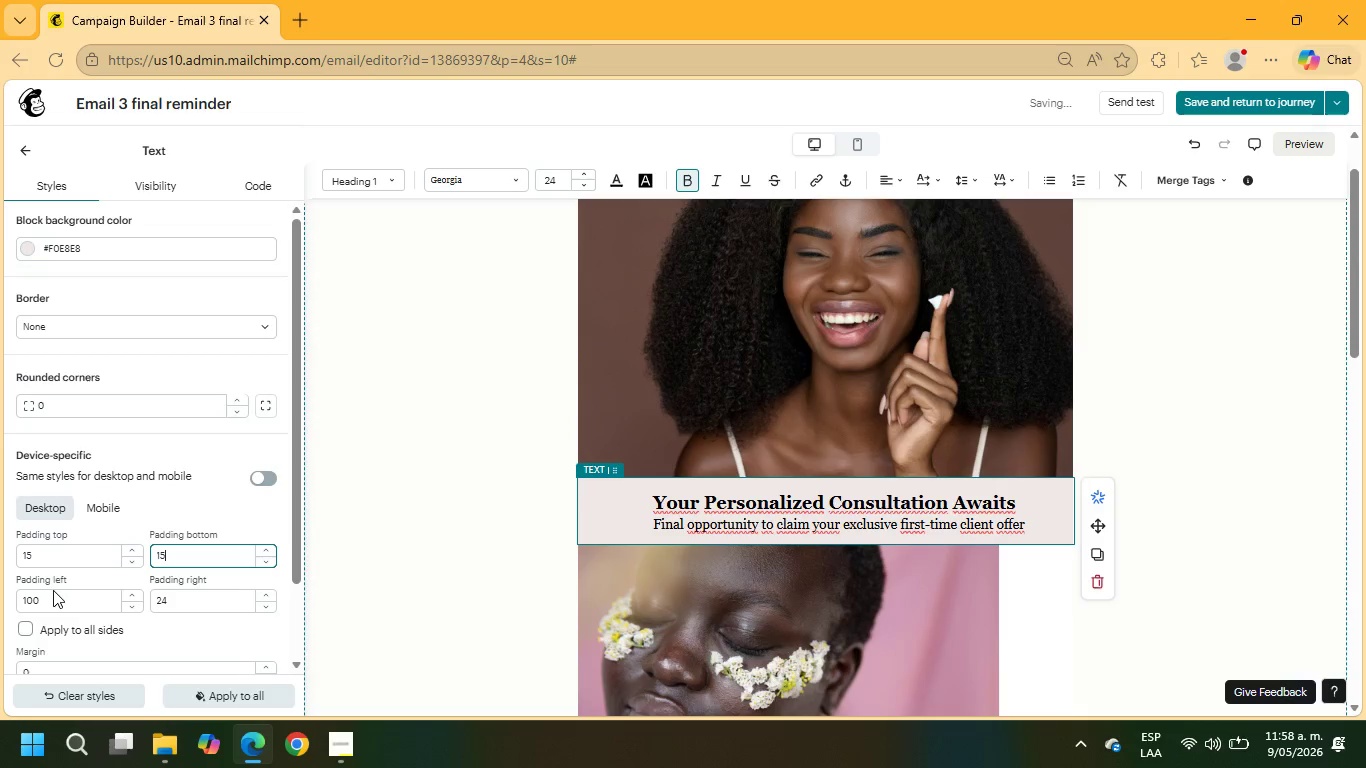 
left_click_drag(start_coordinate=[50, 595], to_coordinate=[9, 598])
 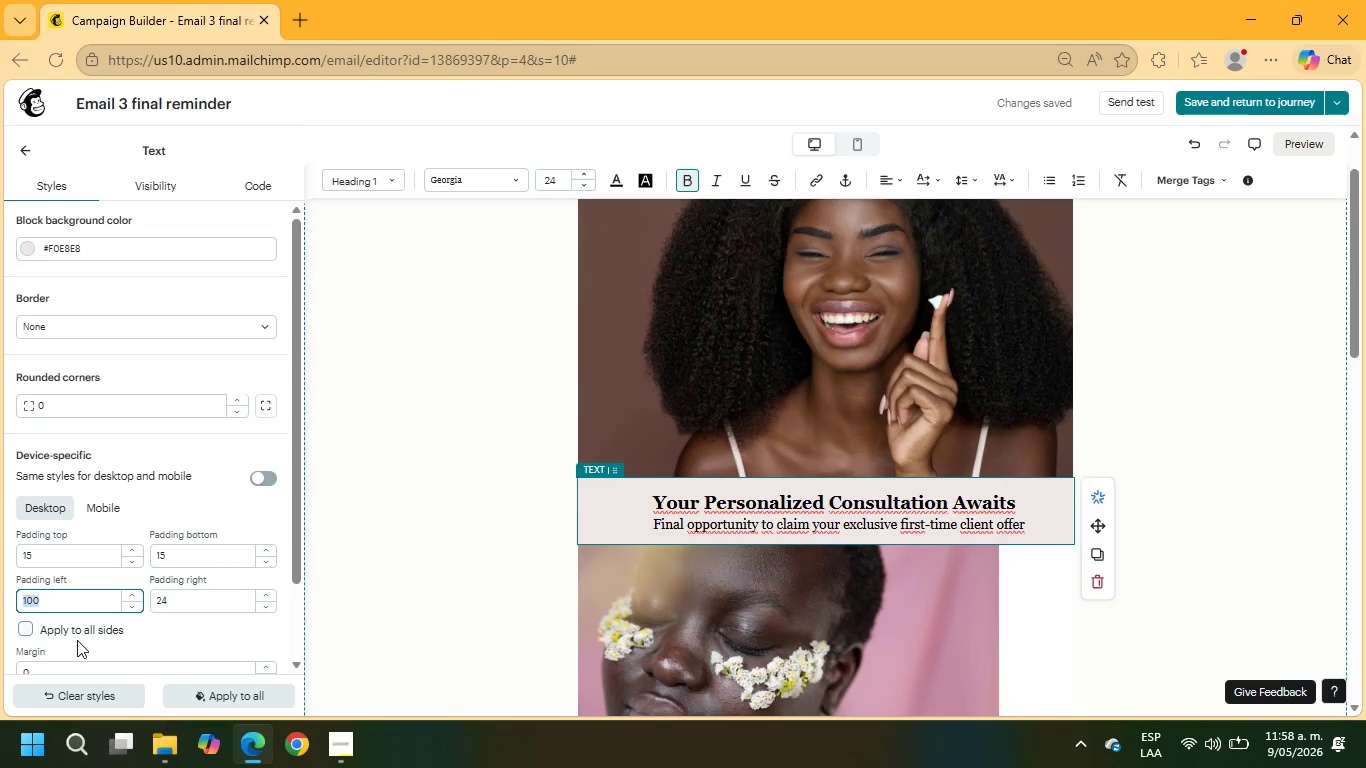 
key(Numpad5)
 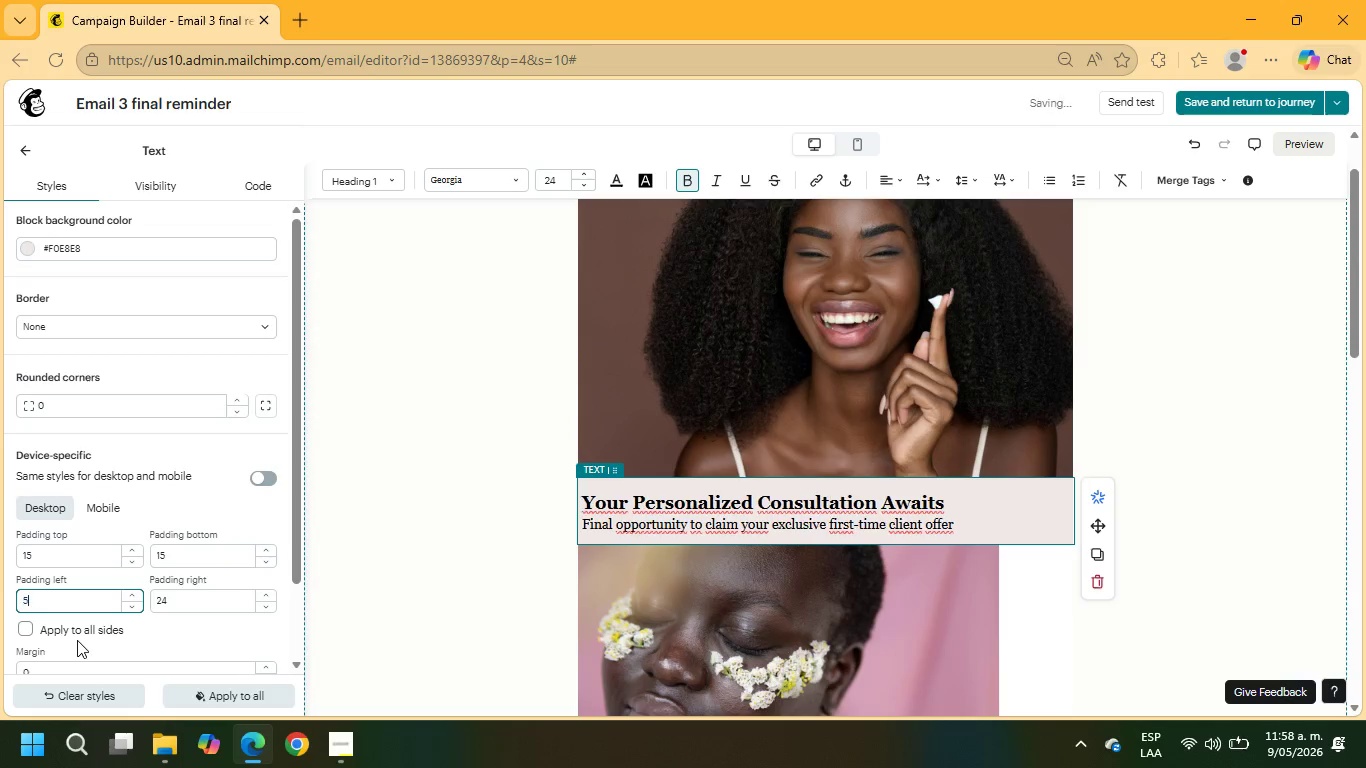 
key(Numpad0)
 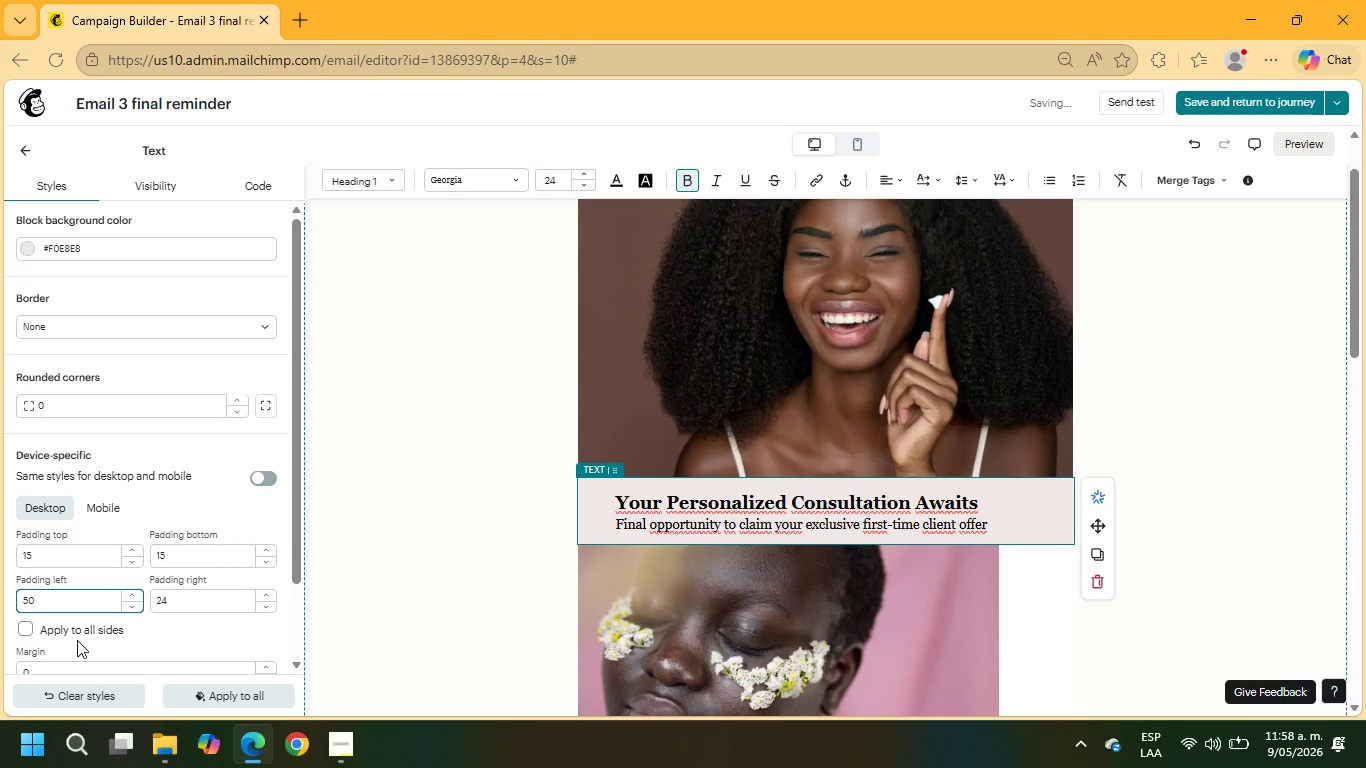 
key(Backspace)
 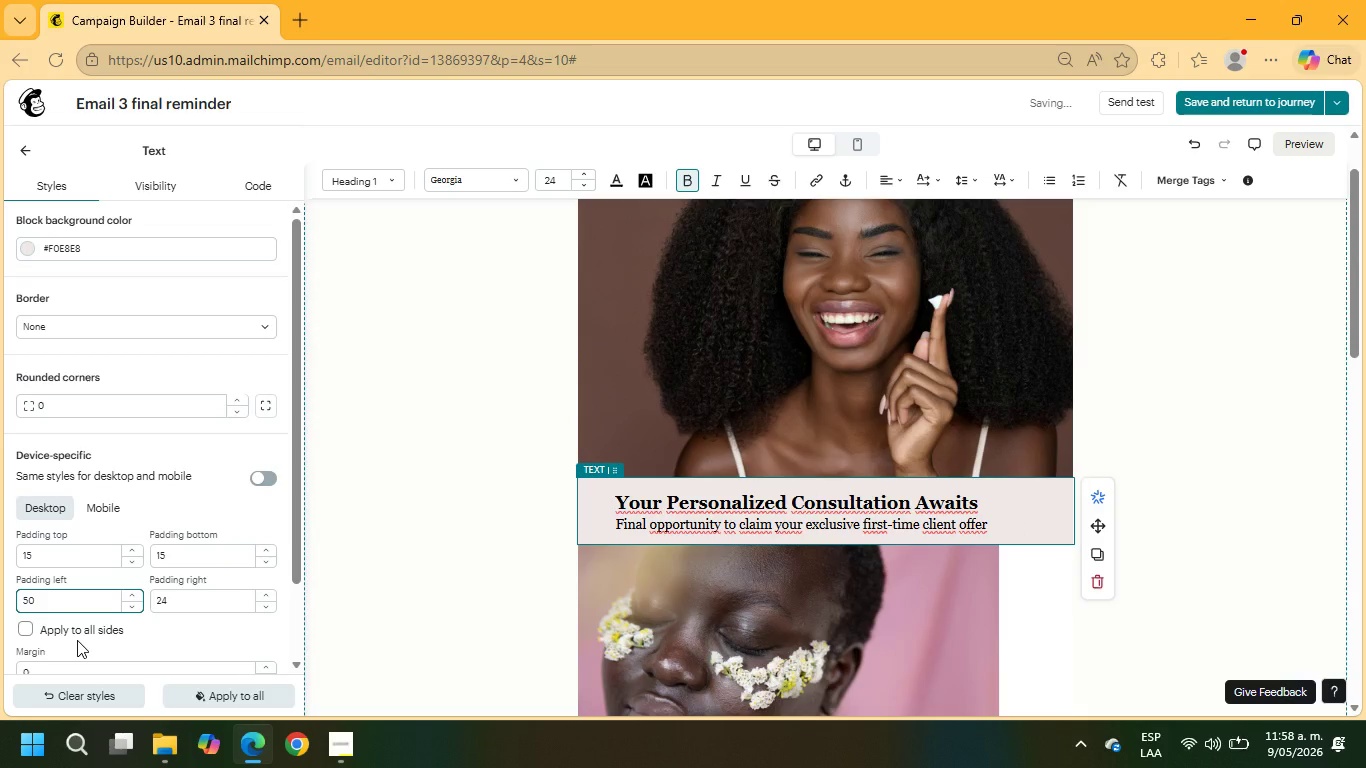 
key(Backspace)
 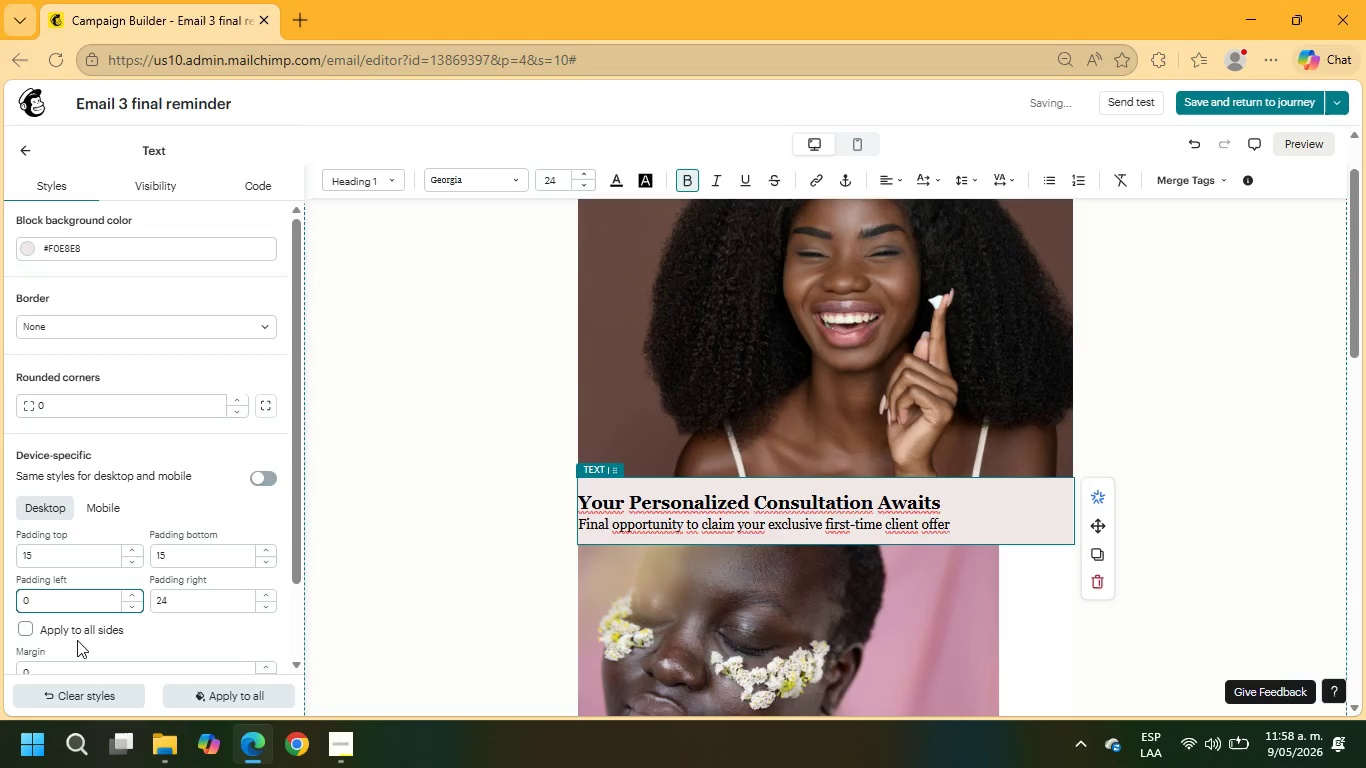 
key(Backspace)
 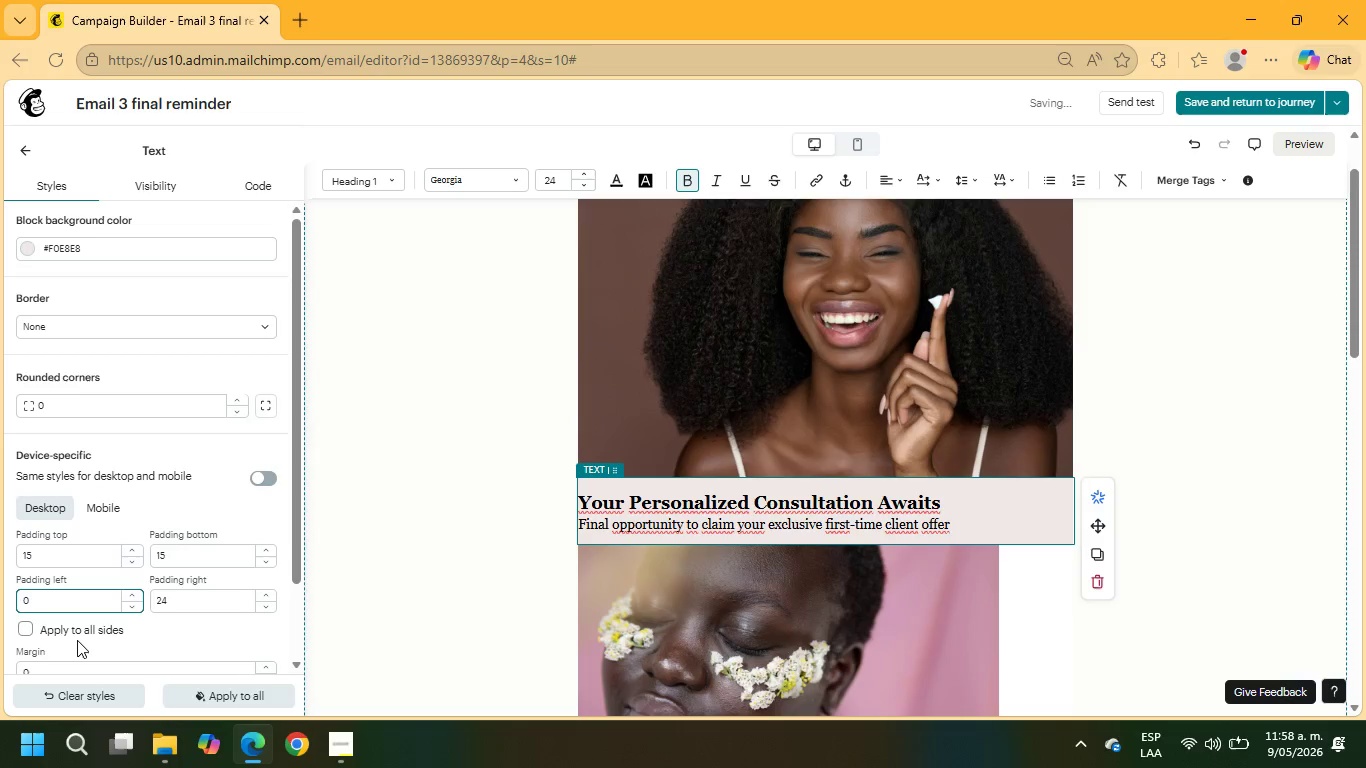 
key(Numpad6)
 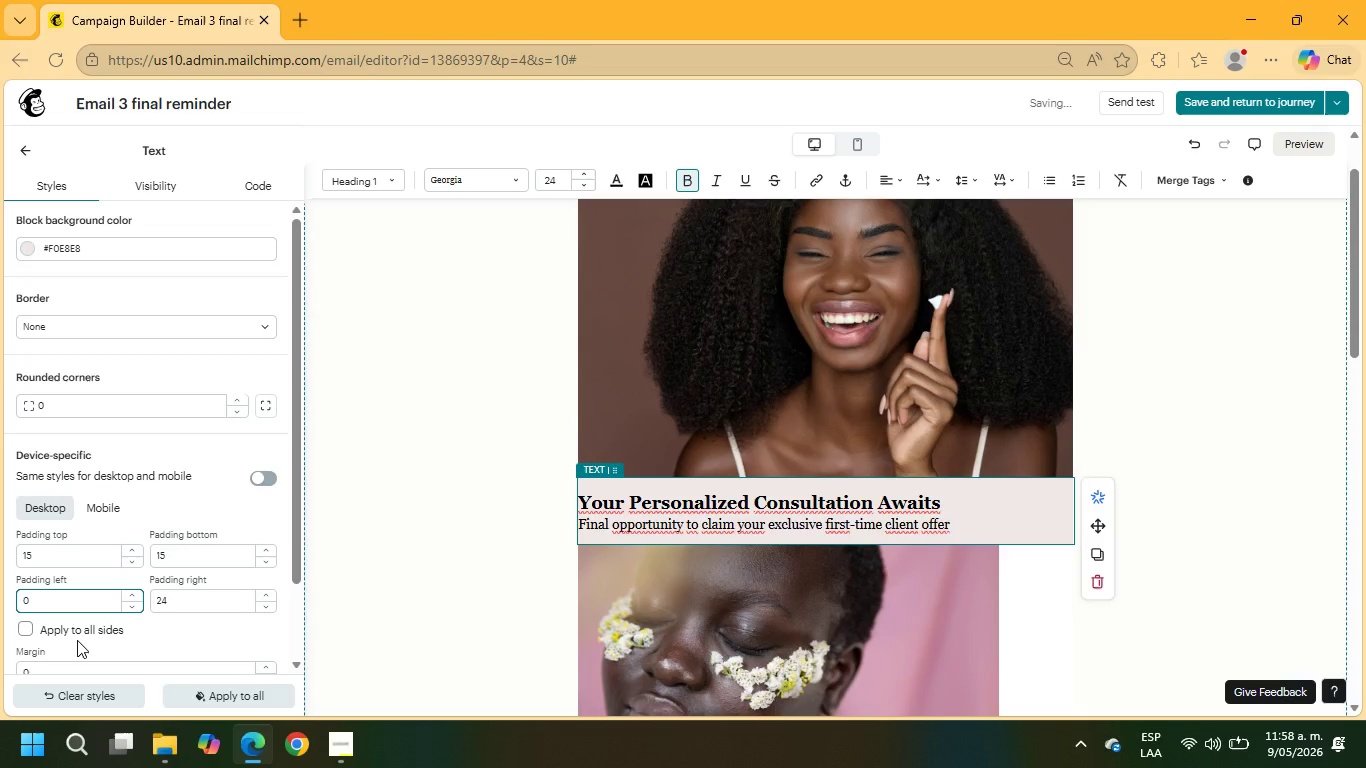 
key(Numpad0)
 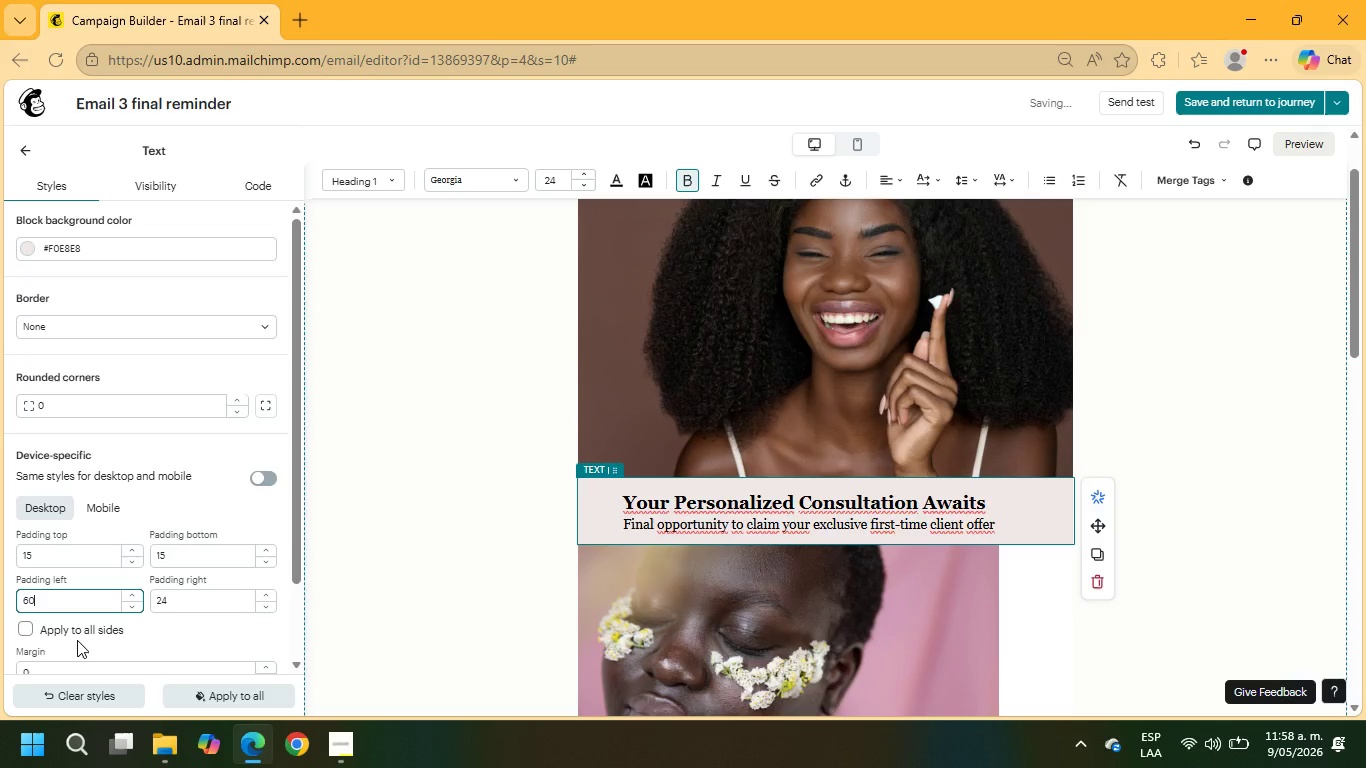 
key(NumpadEnter)
 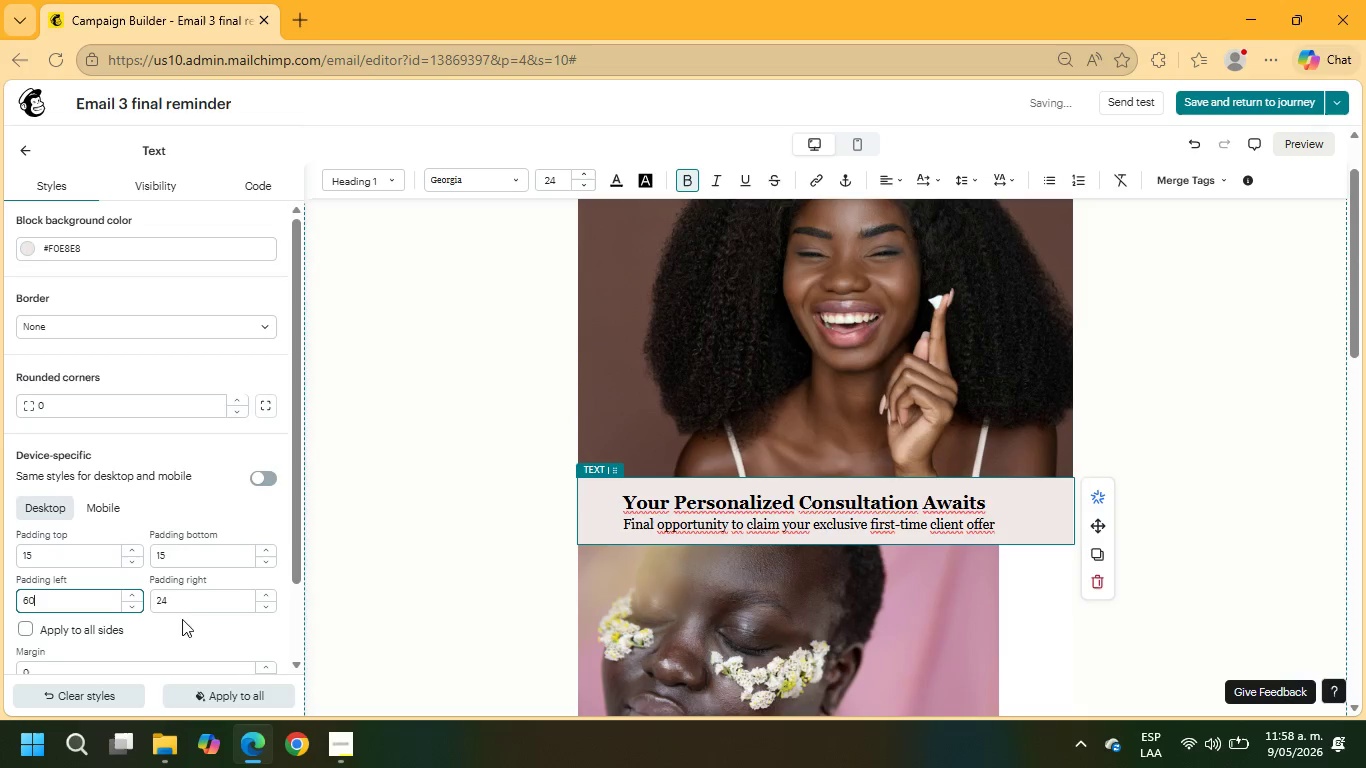 
left_click_drag(start_coordinate=[179, 602], to_coordinate=[146, 598])
 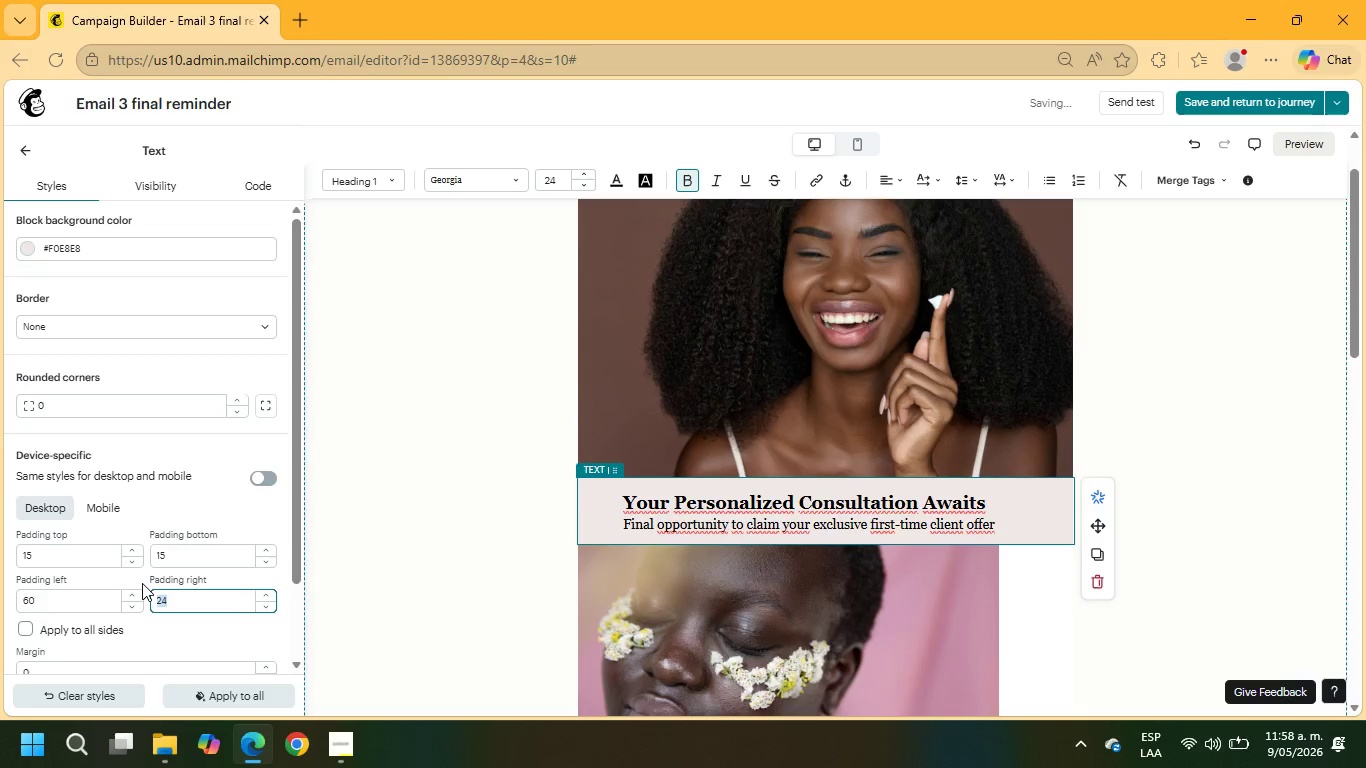 
key(Numpad6)
 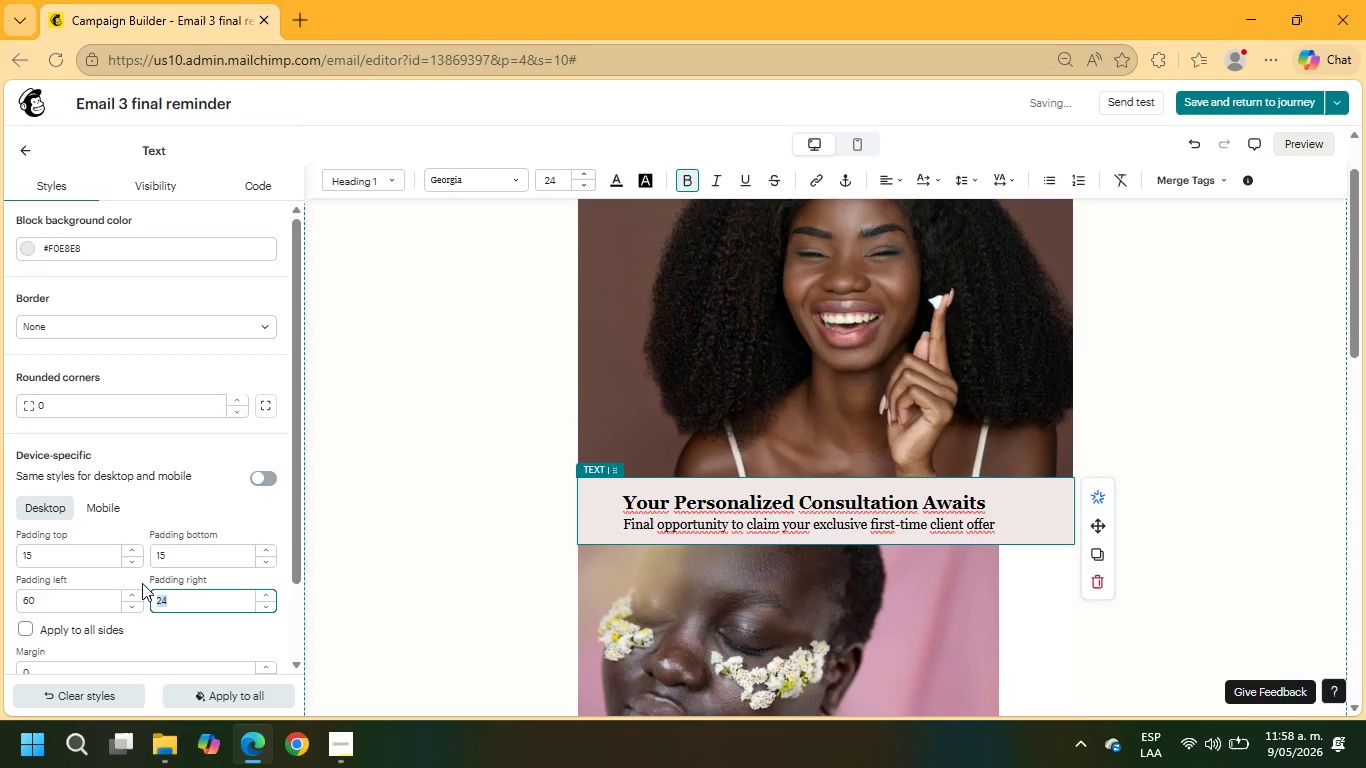 
key(Numpad0)
 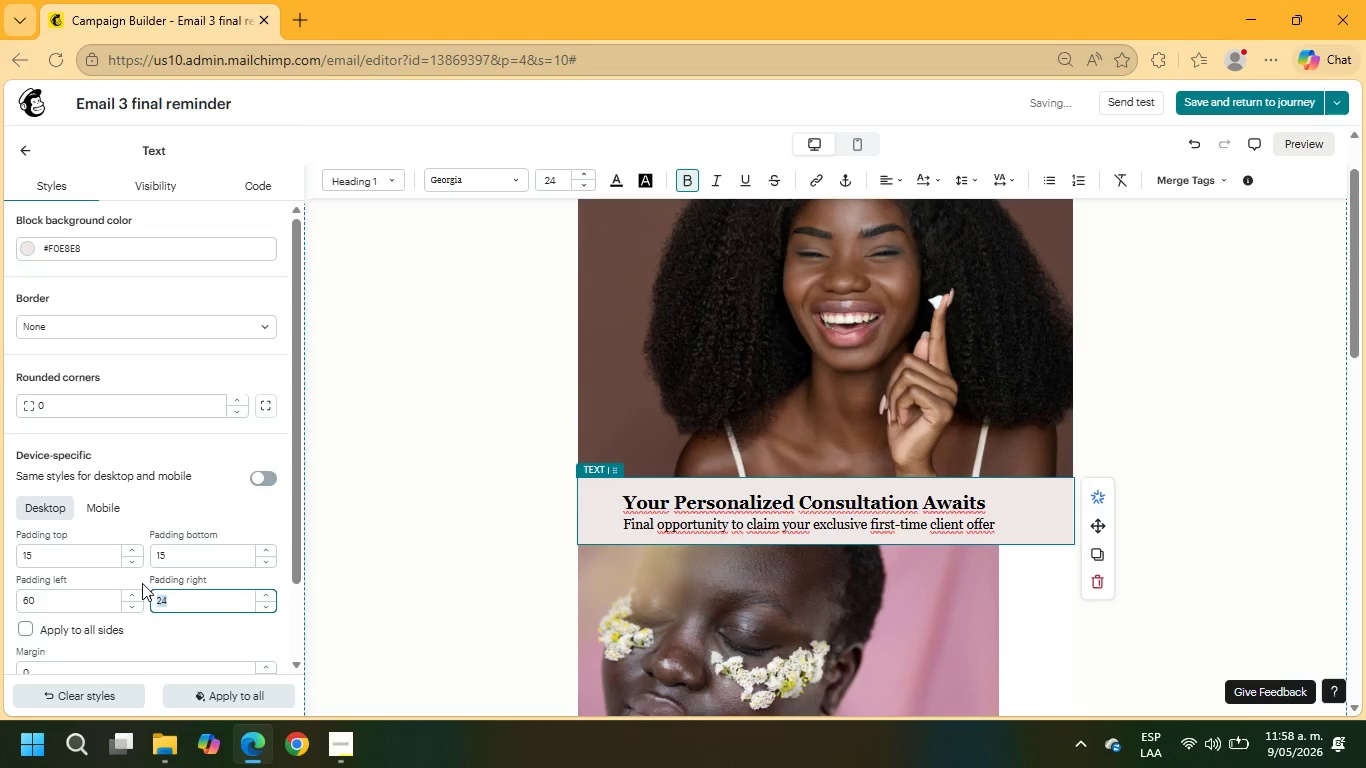 
key(NumpadEnter)
 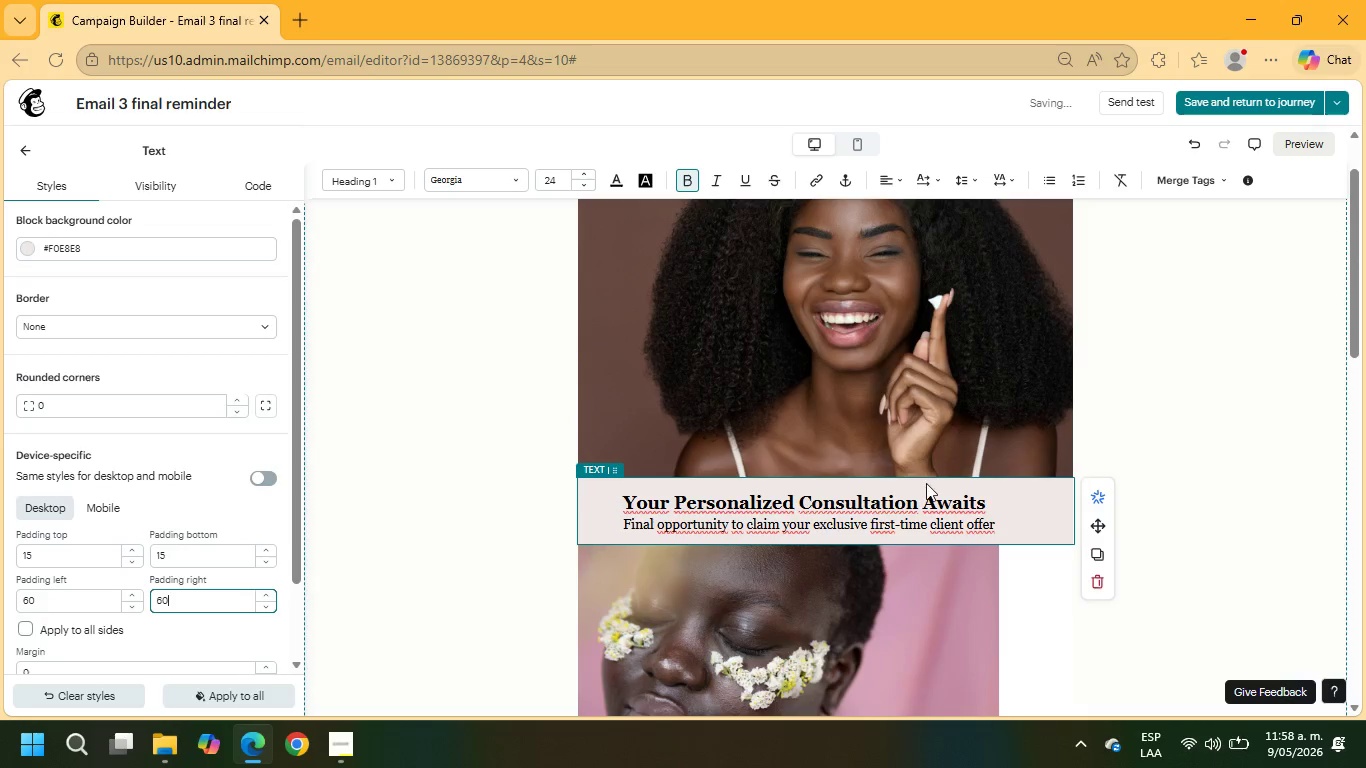 
left_click([1161, 401])
 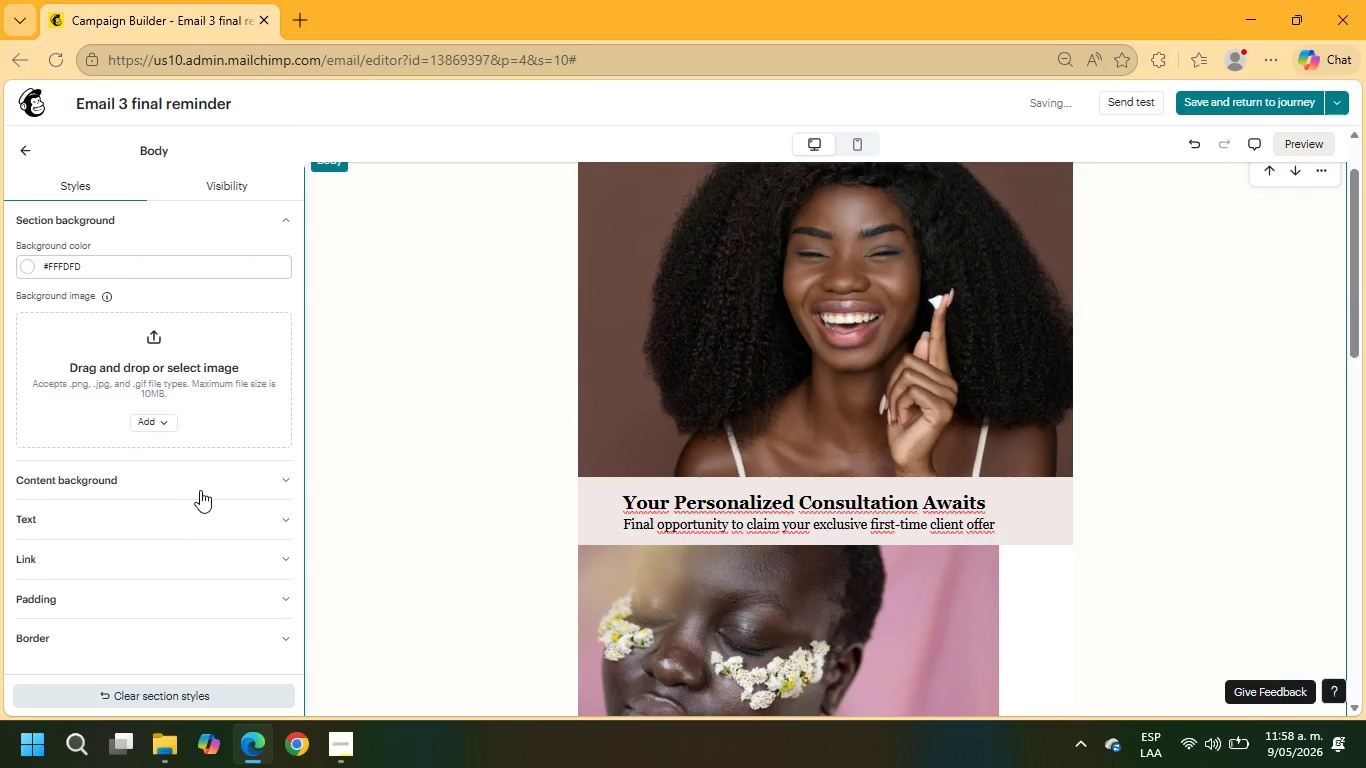 
left_click([741, 516])
 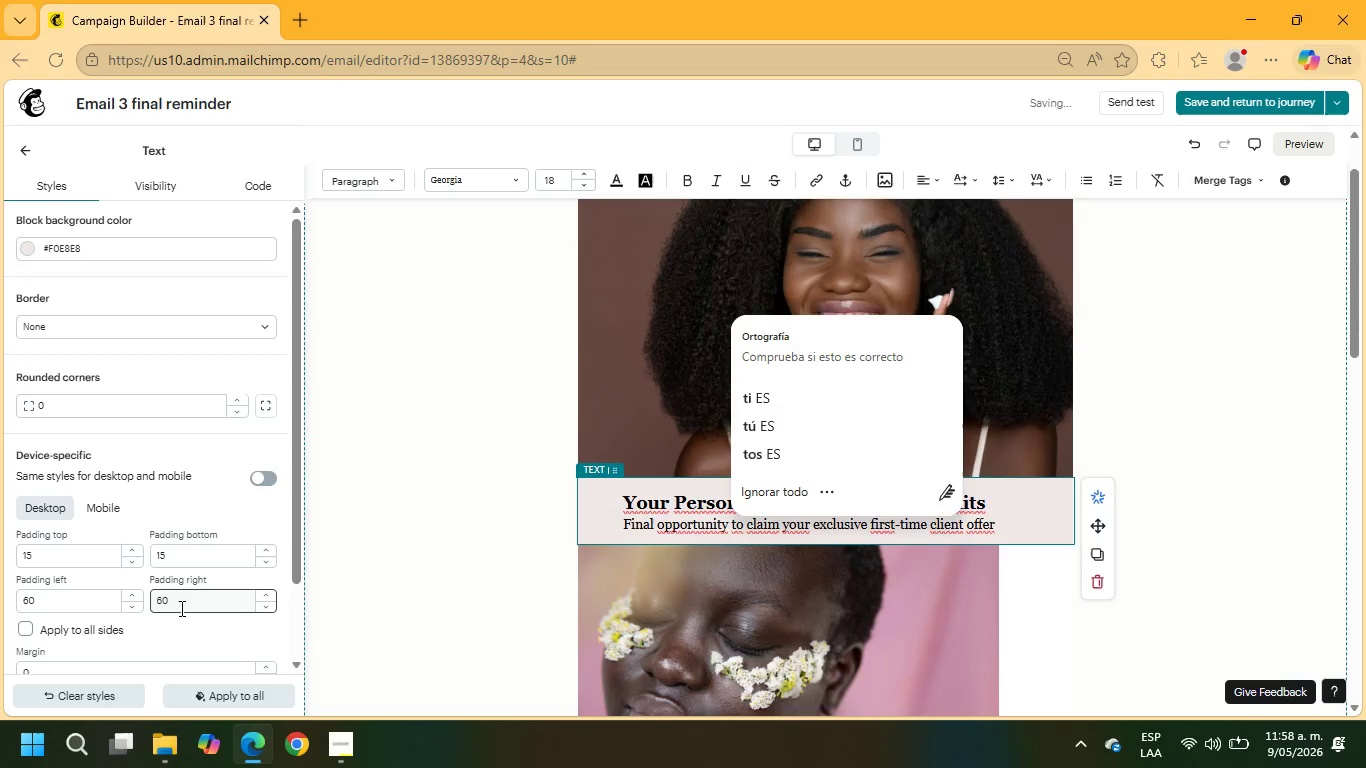 
left_click([236, 504])
 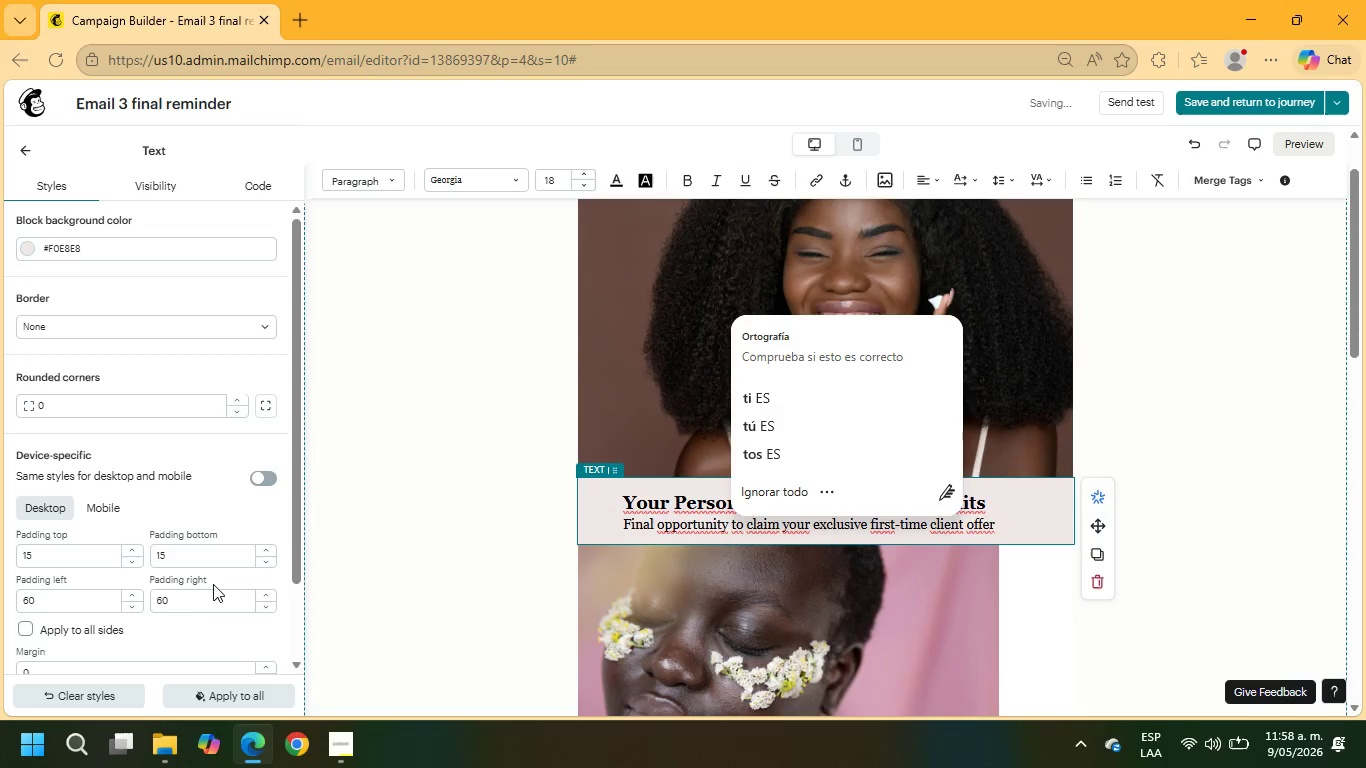 
left_click([201, 594])
 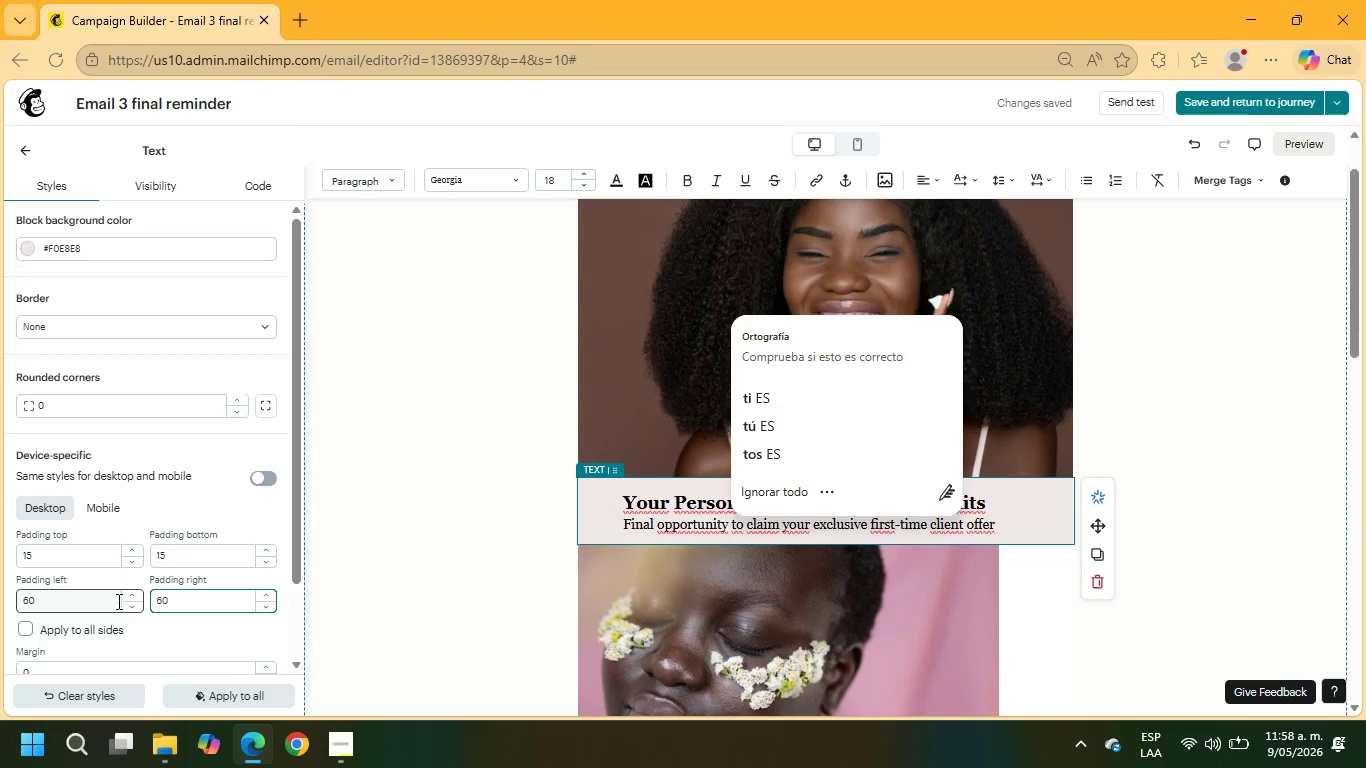 
left_click_drag(start_coordinate=[82, 594], to_coordinate=[0, 604])
 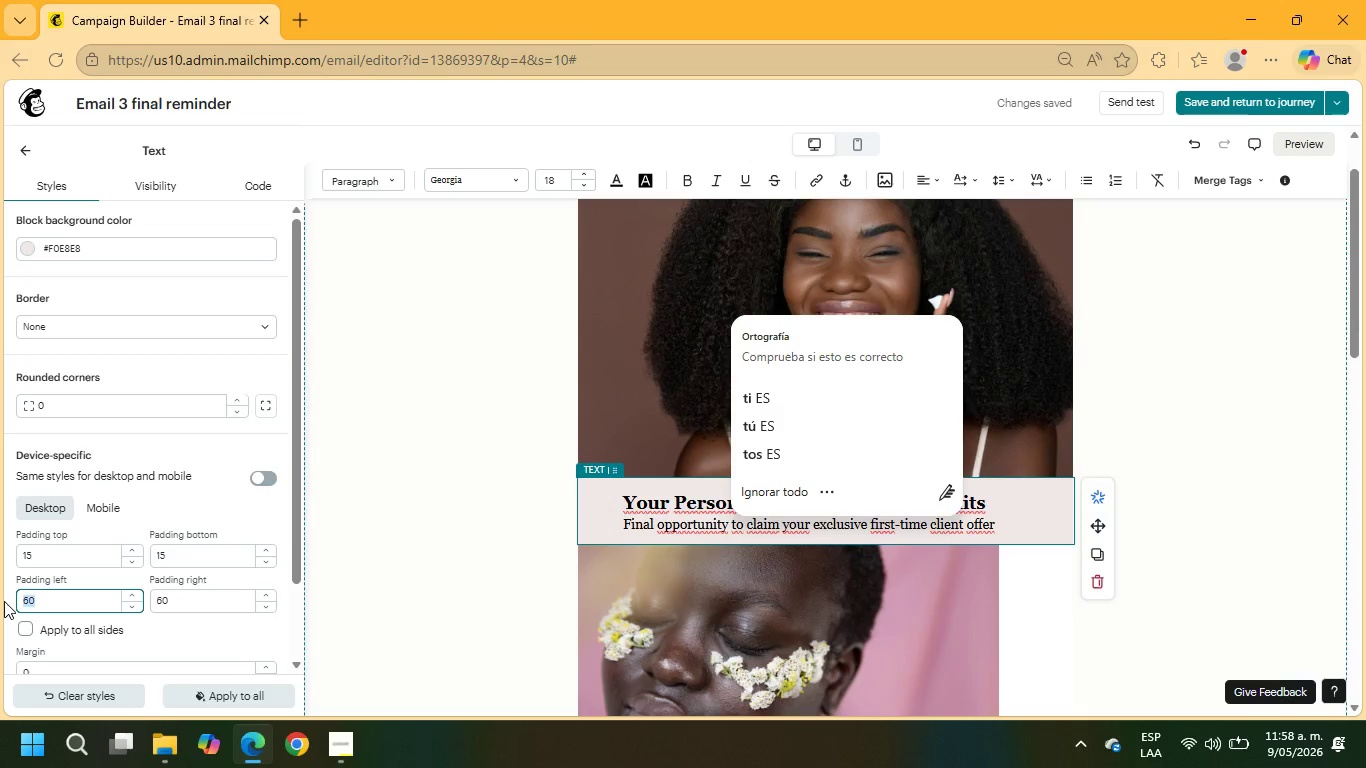 
key(Numpad8)
 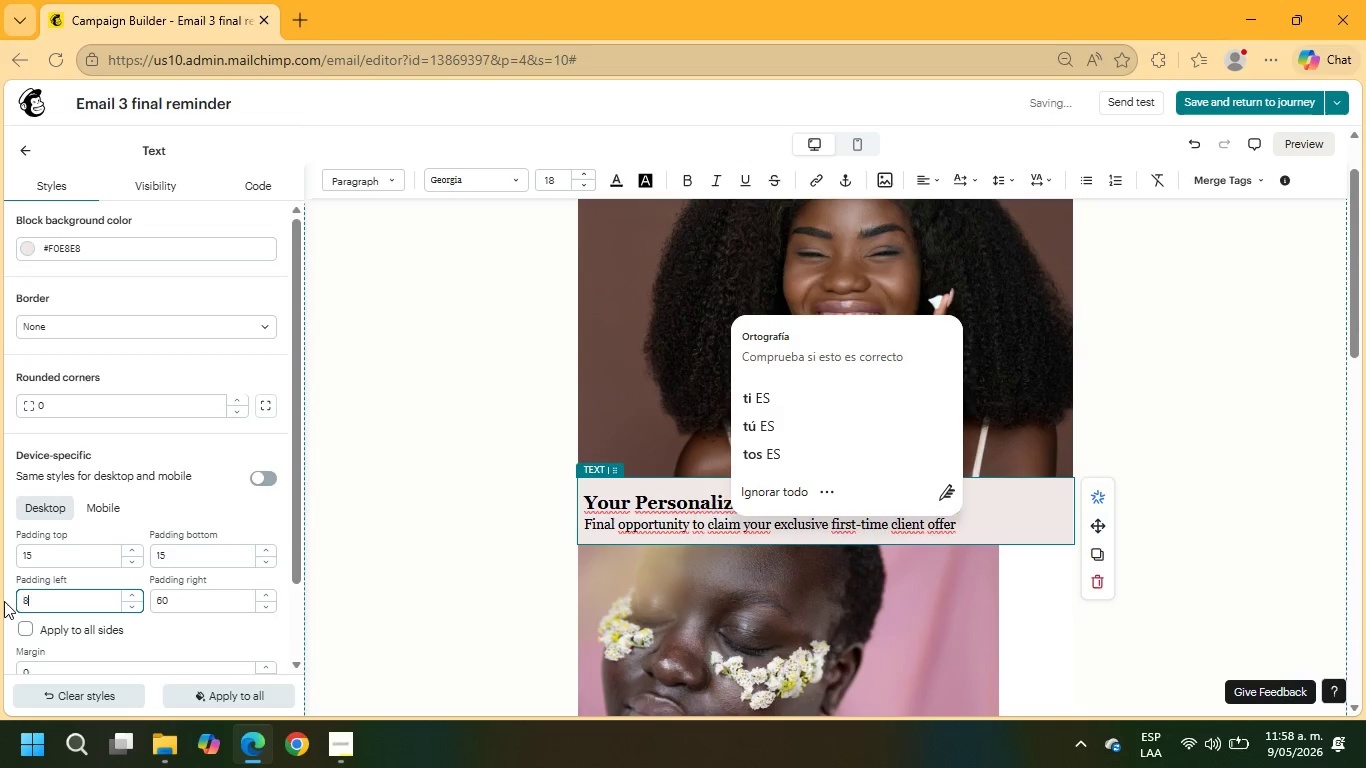 
key(Numpad0)
 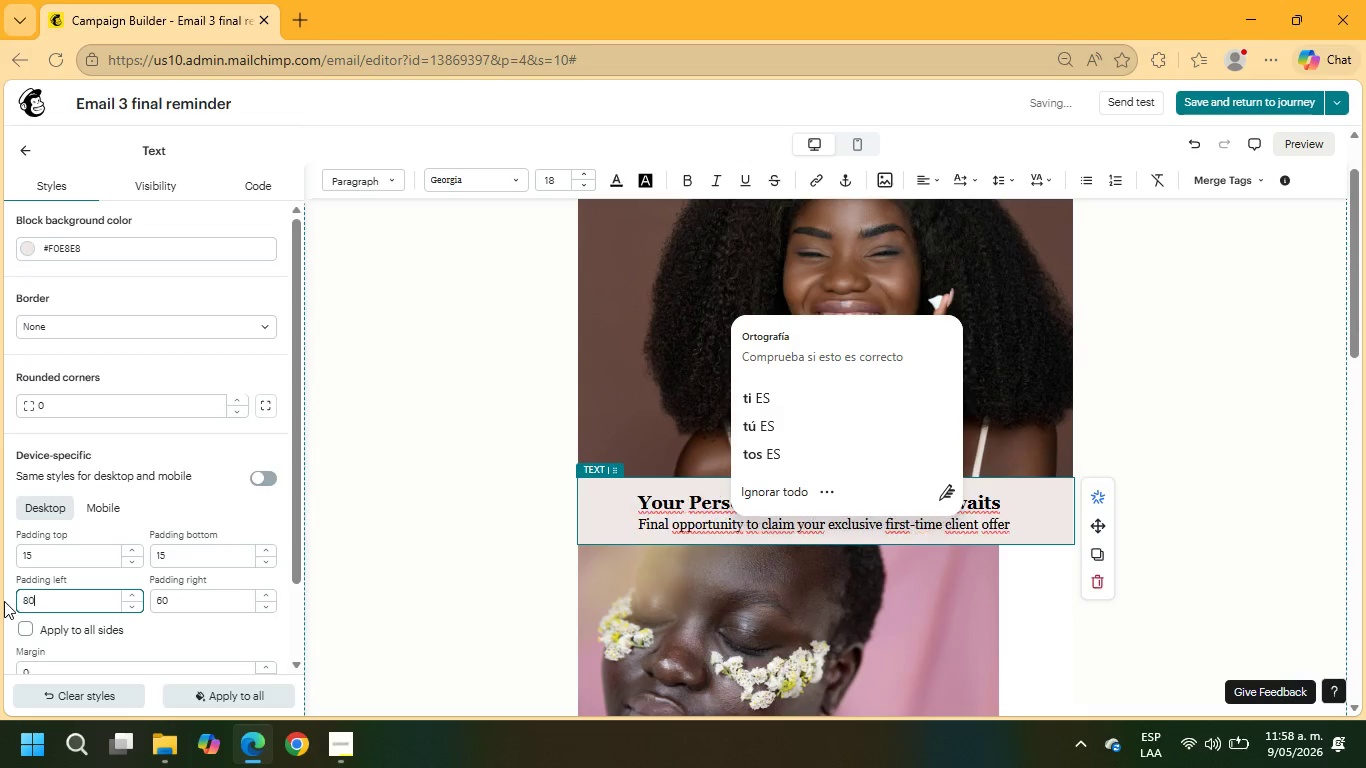 
key(NumpadEnter)
 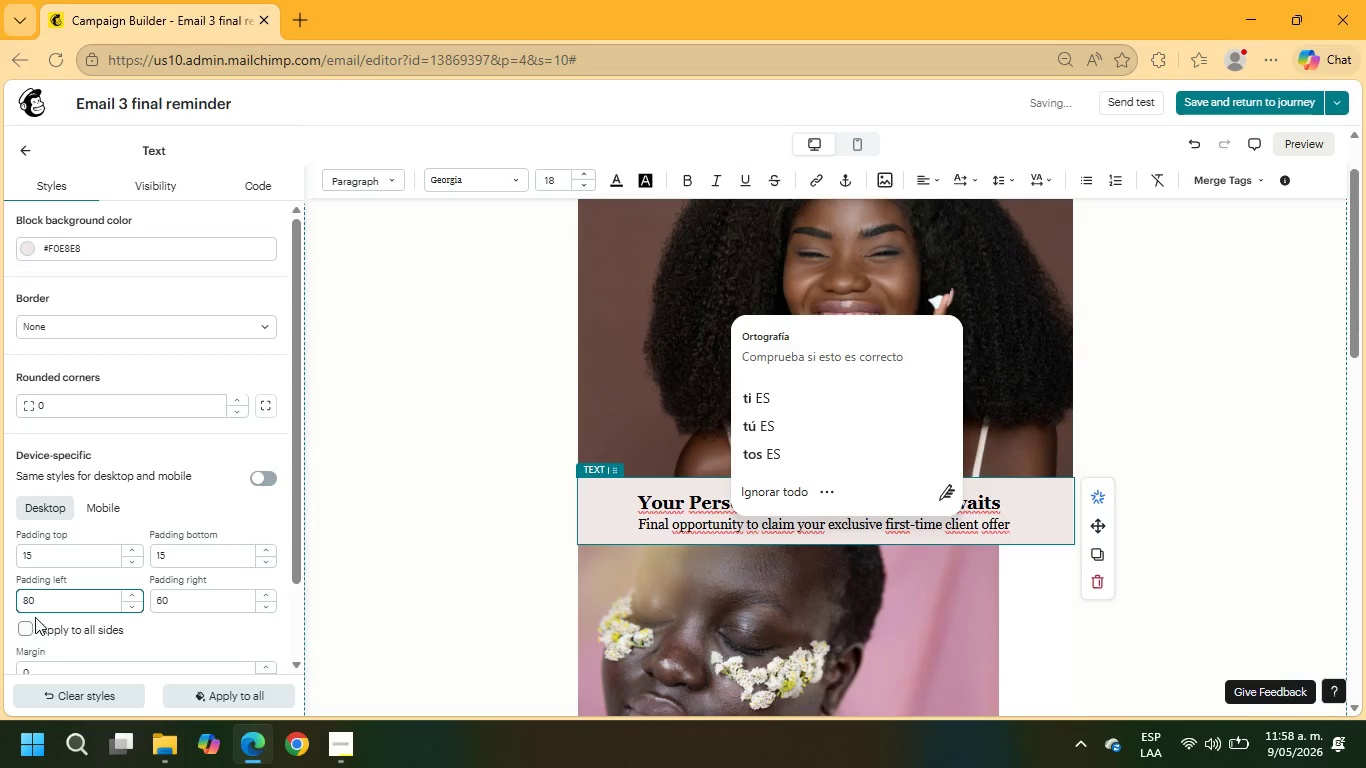 
key(Backspace)
 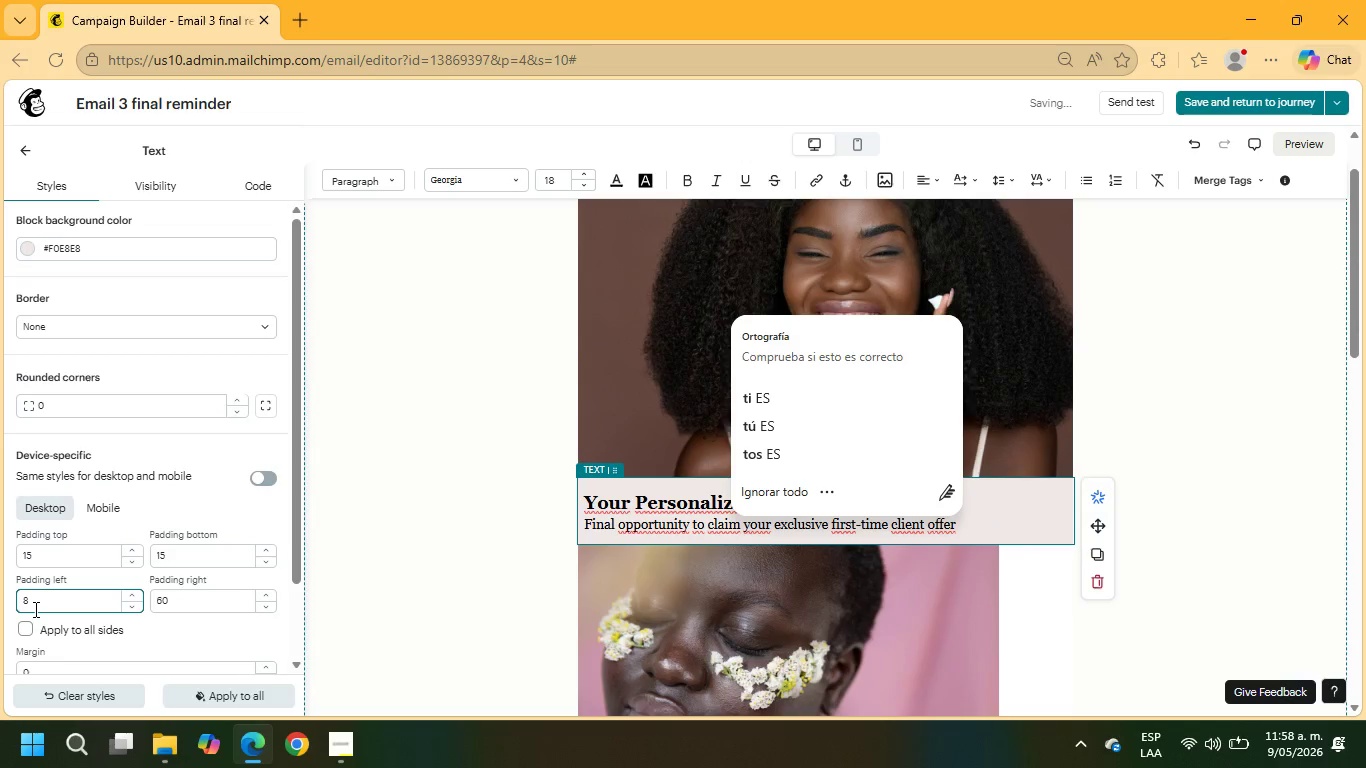 
key(Numpad2)
 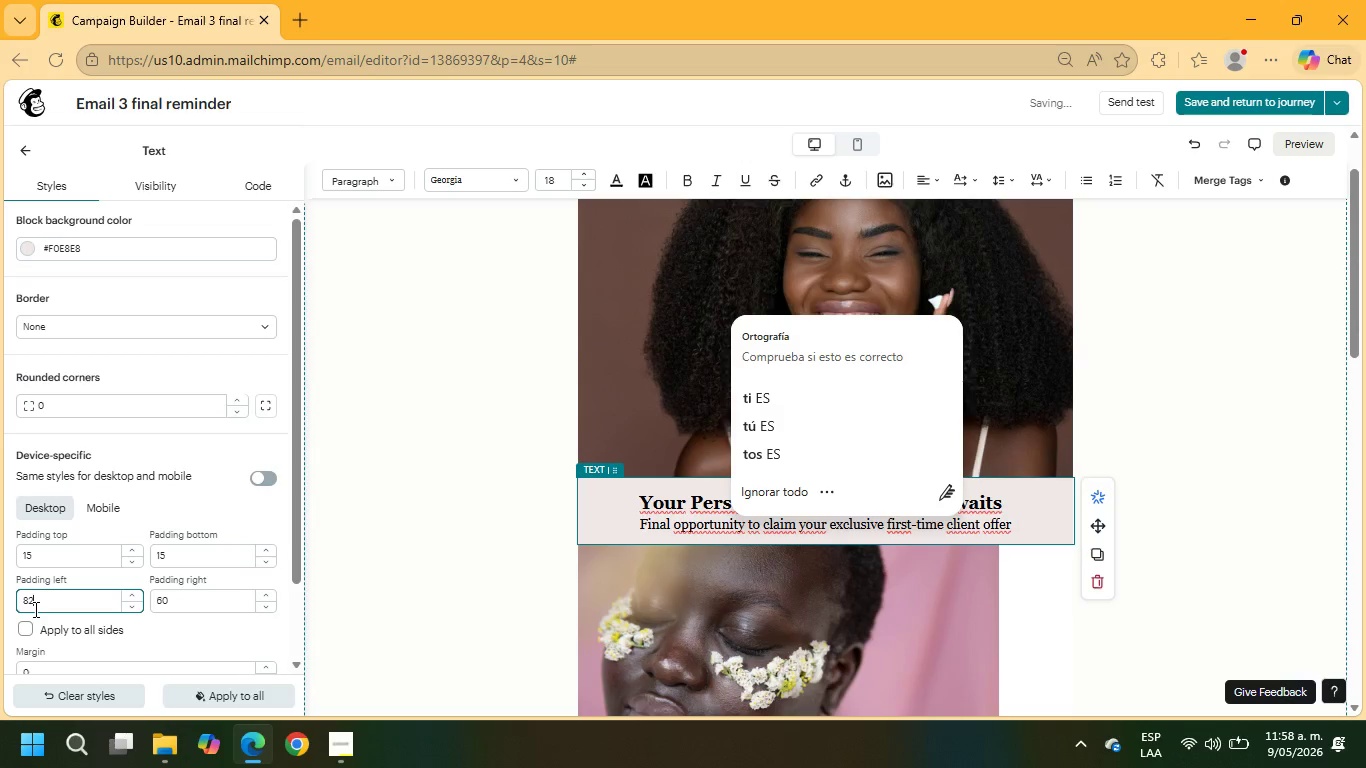 
key(NumpadEnter)
 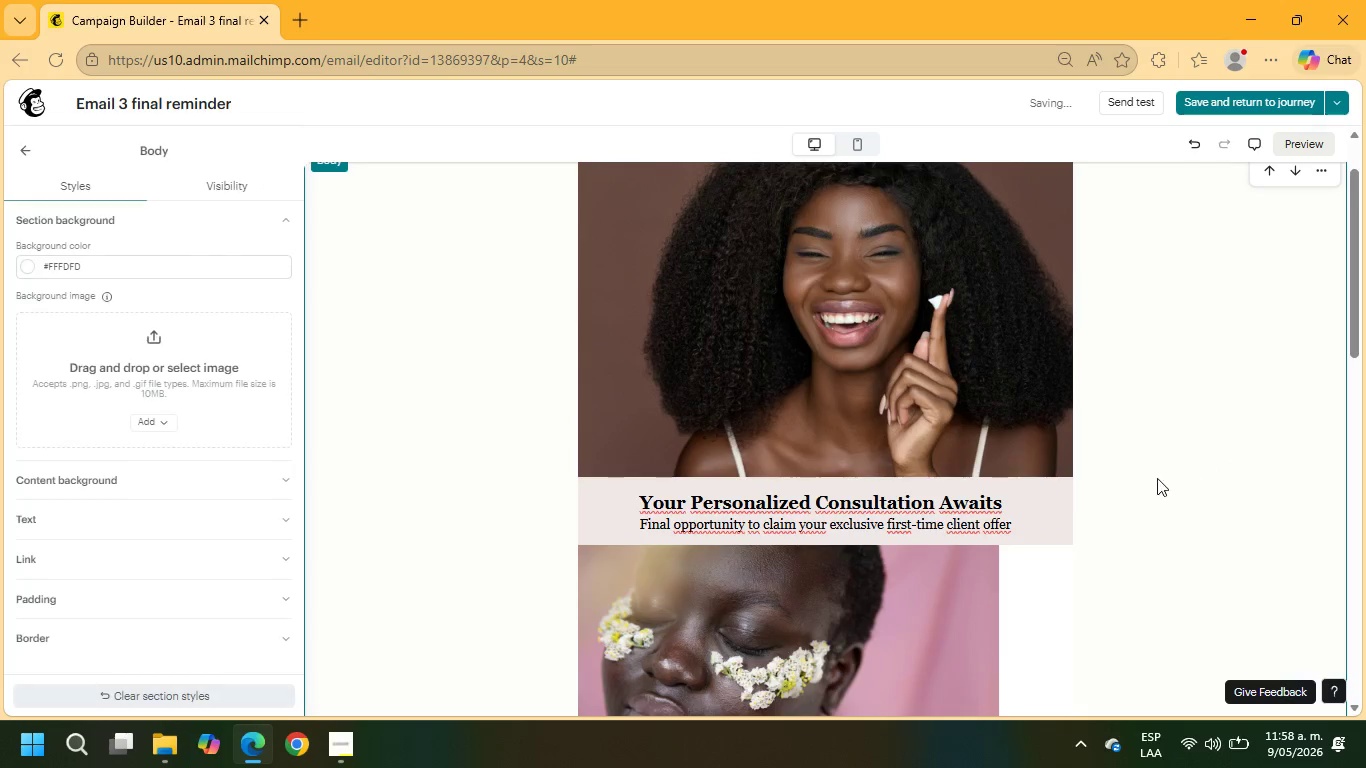 
left_click_drag(start_coordinate=[1010, 504], to_coordinate=[626, 509])
 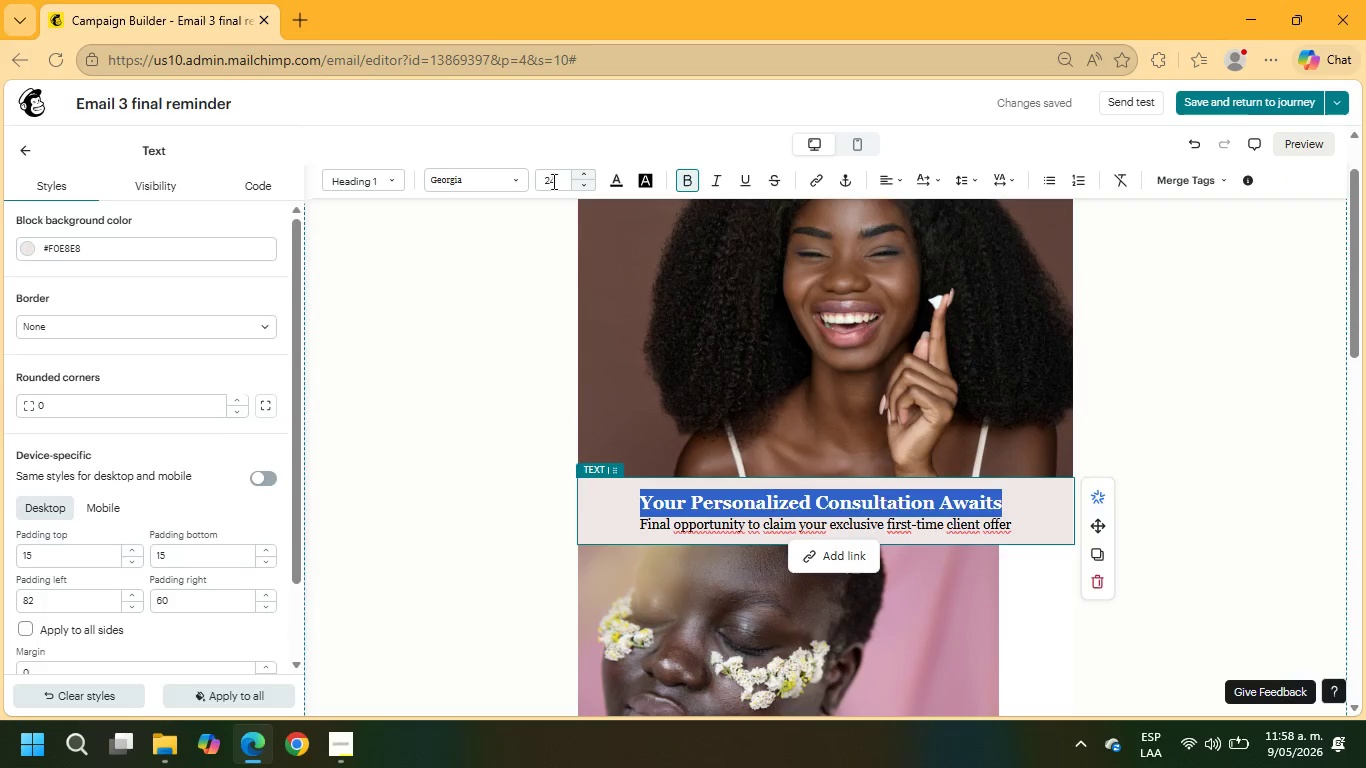 
left_click([560, 178])
 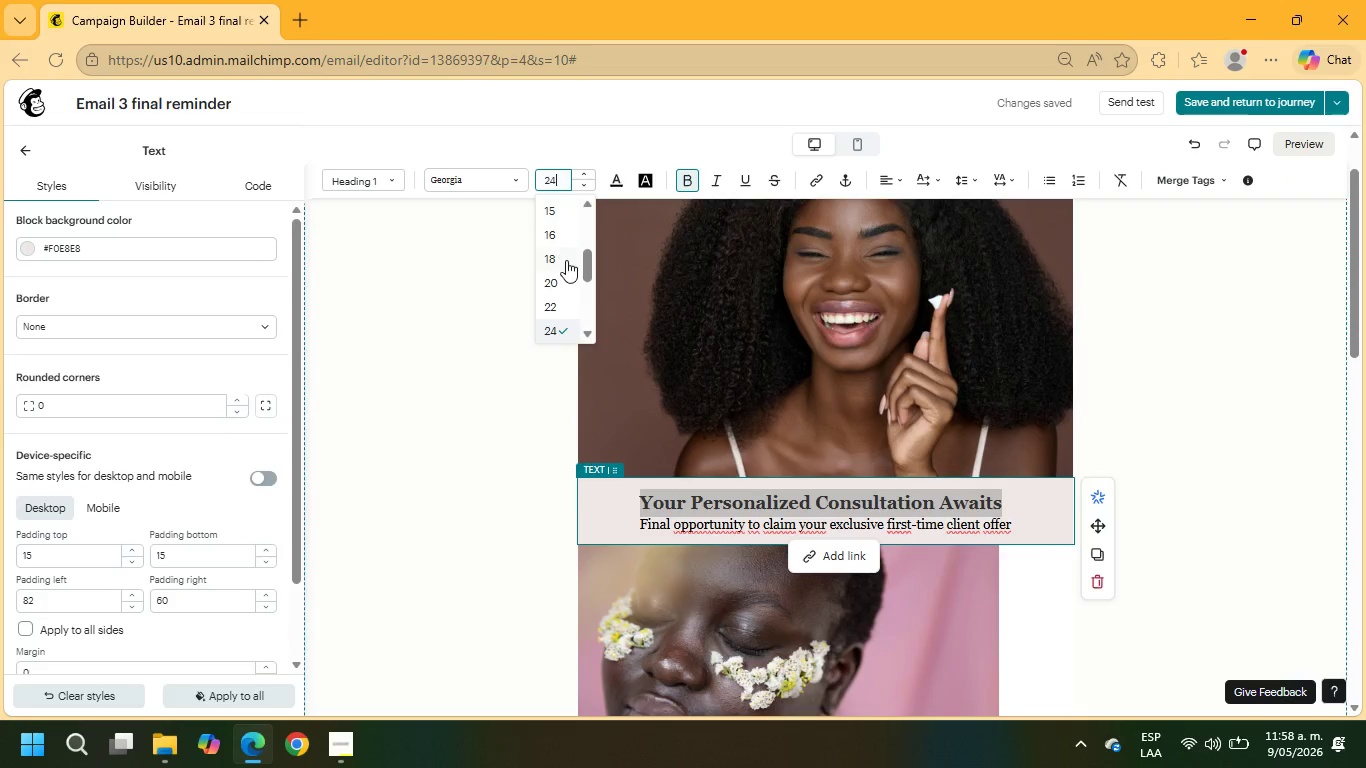 
scroll: coordinate [566, 260], scroll_direction: down, amount: 2.0
 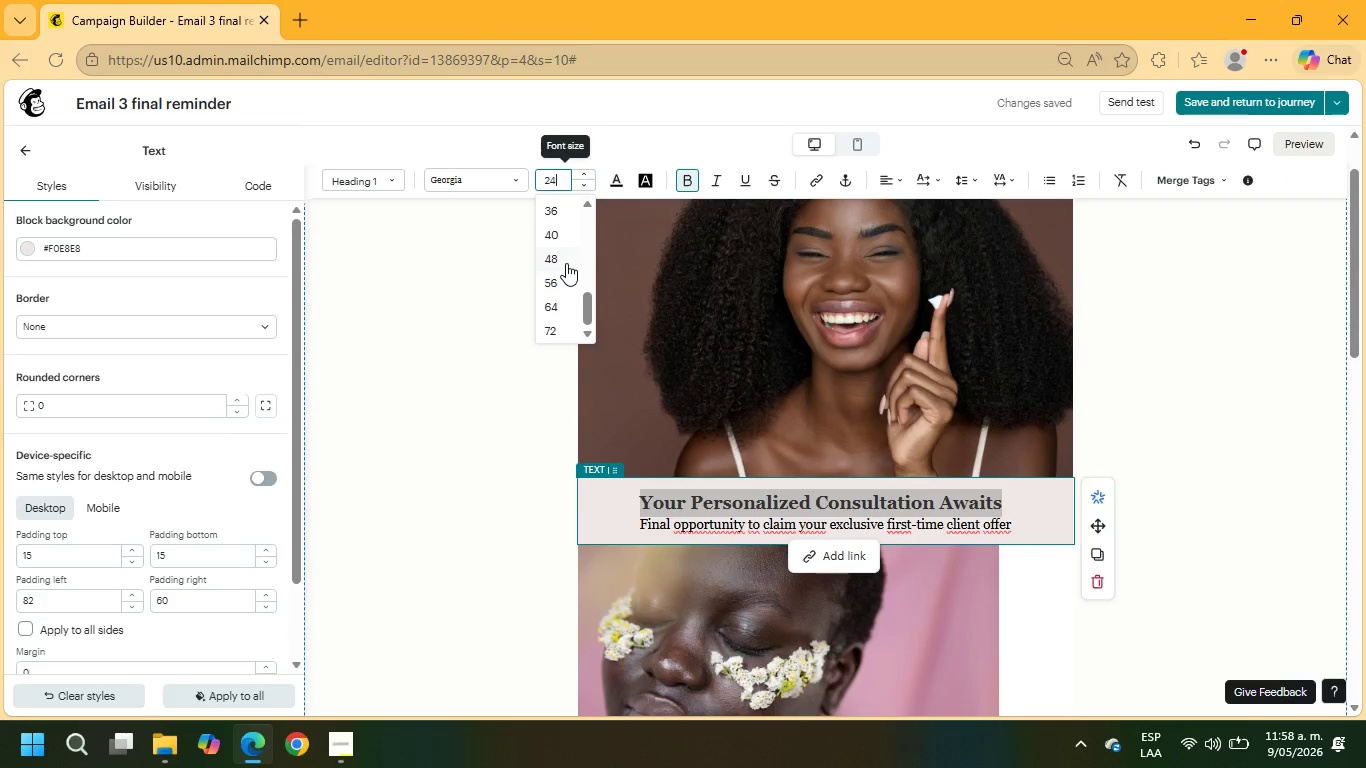 
scroll: coordinate [566, 263], scroll_direction: up, amount: 1.0
 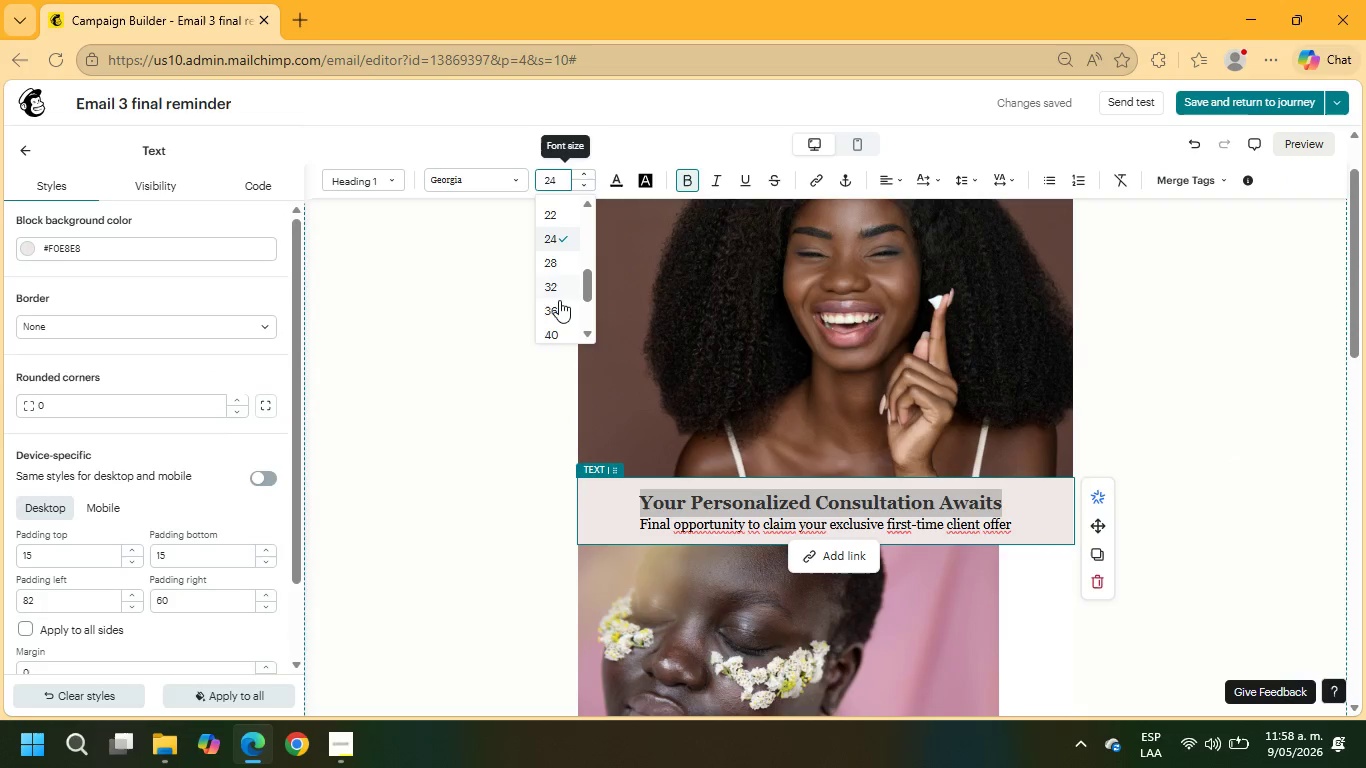 
left_click([554, 311])
 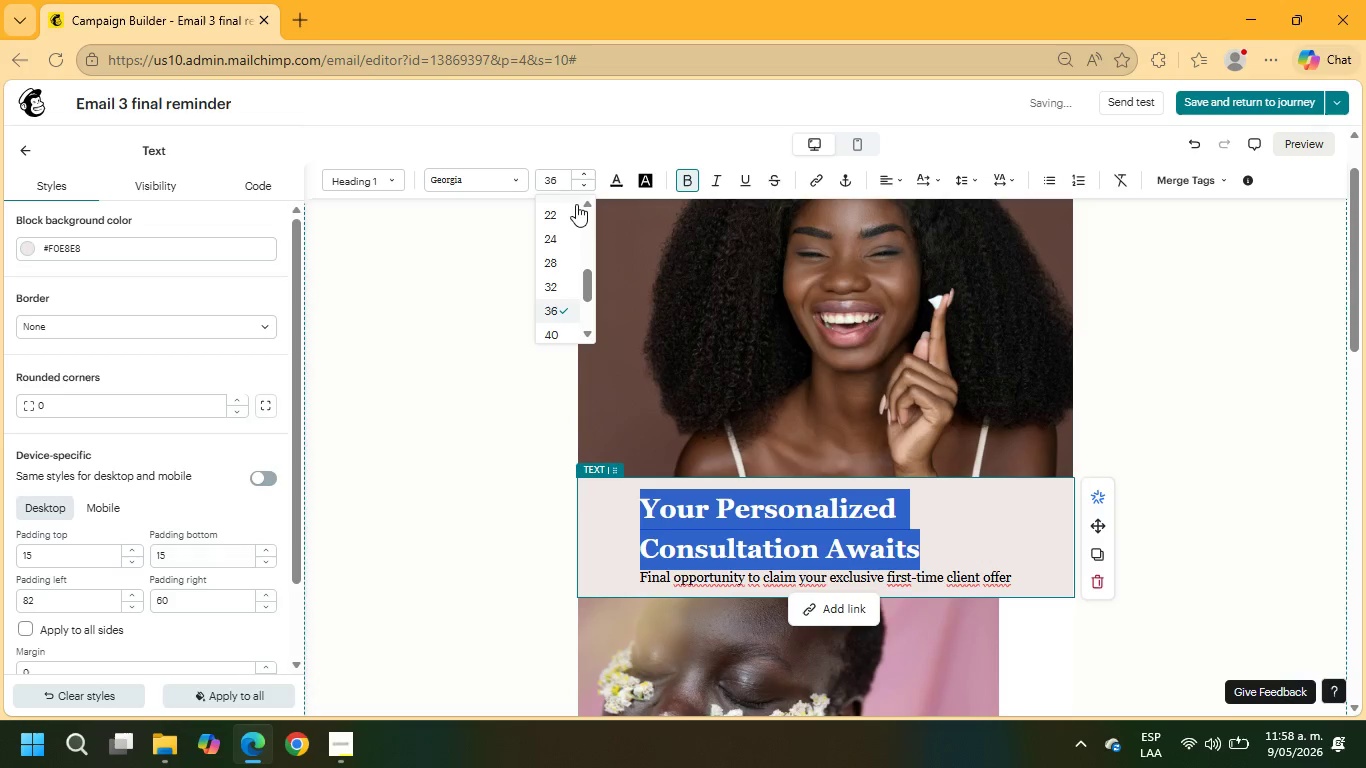 
left_click([560, 283])
 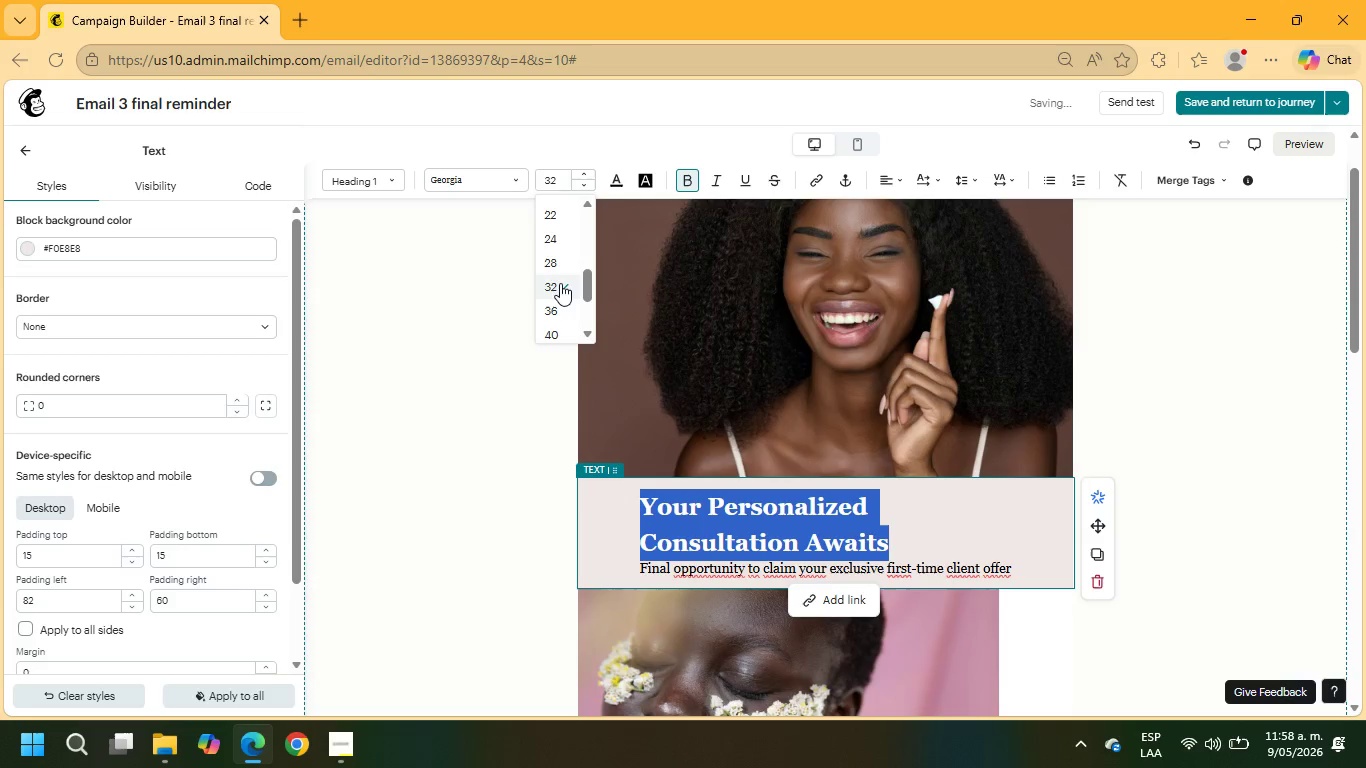 
left_click([558, 268])
 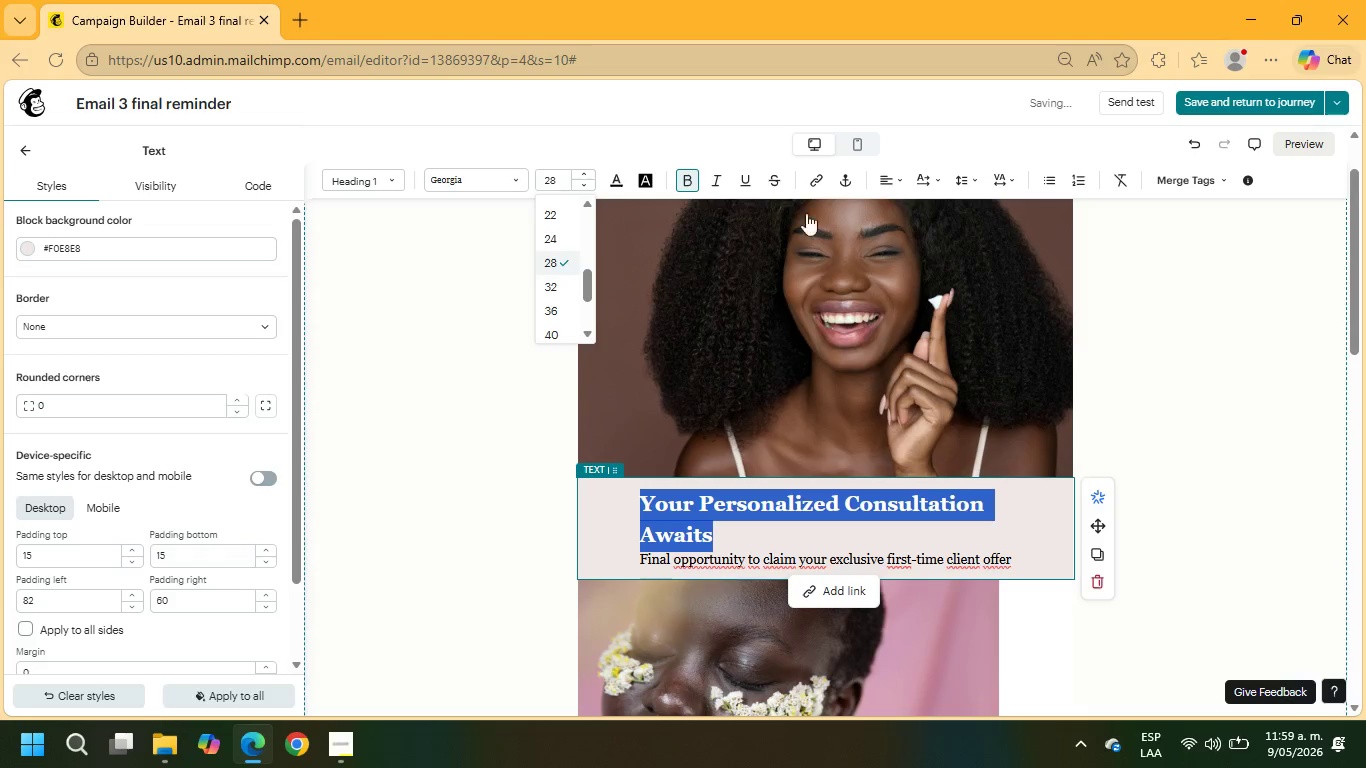 
left_click([896, 179])
 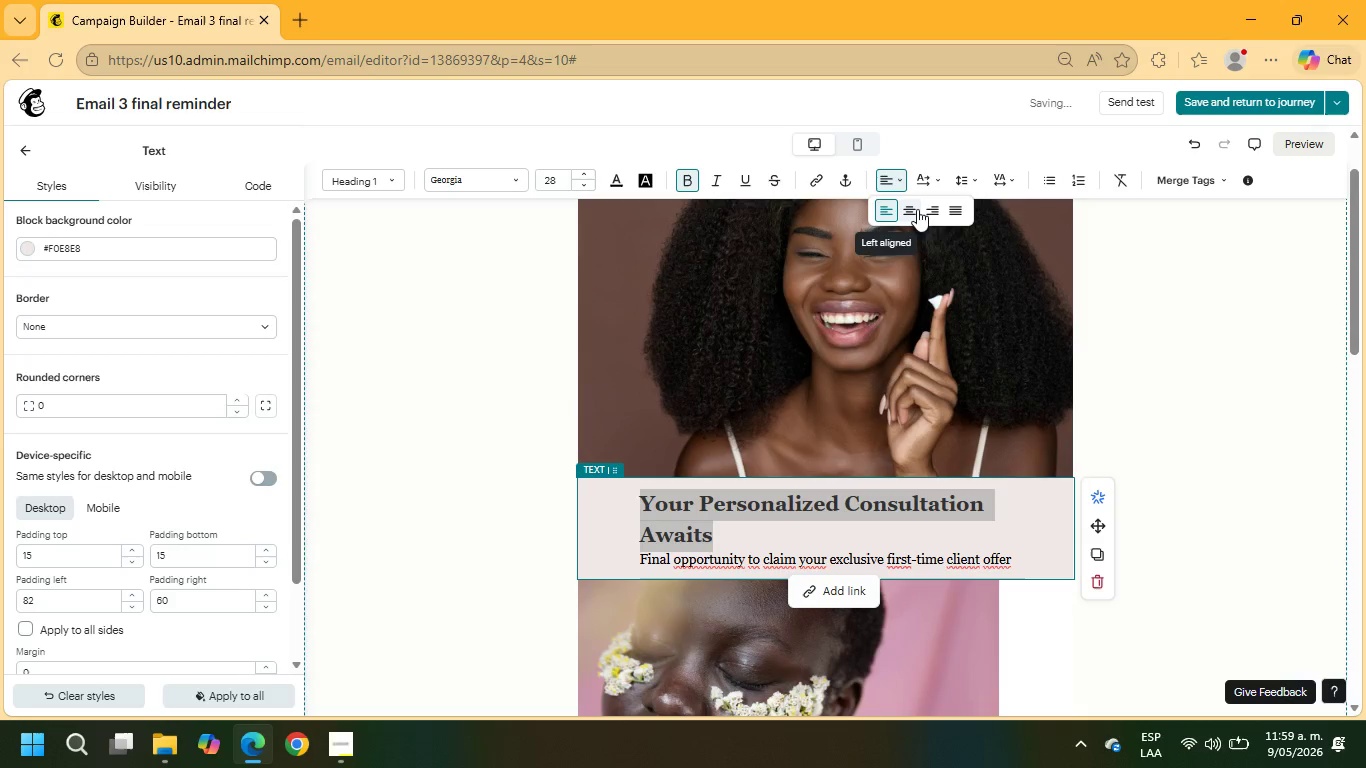 
left_click([917, 209])
 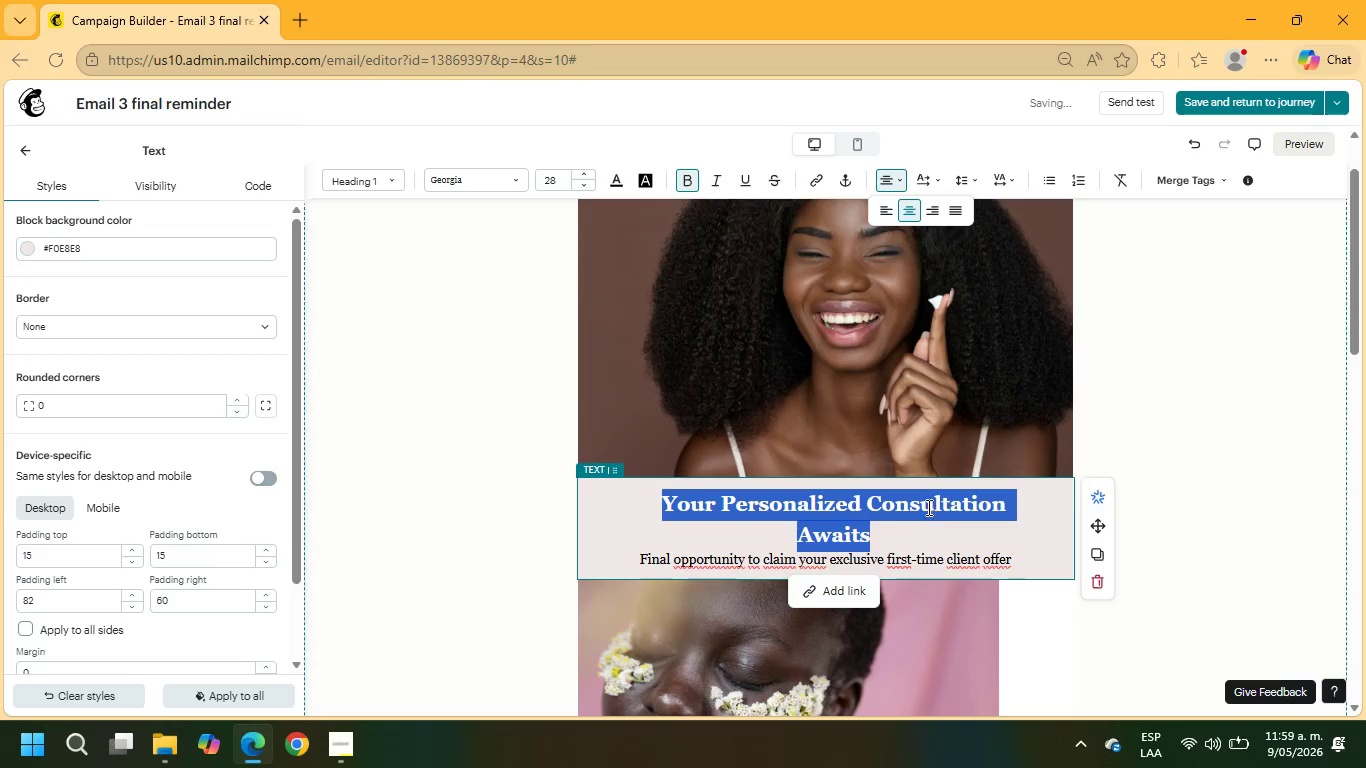 
left_click([927, 534])
 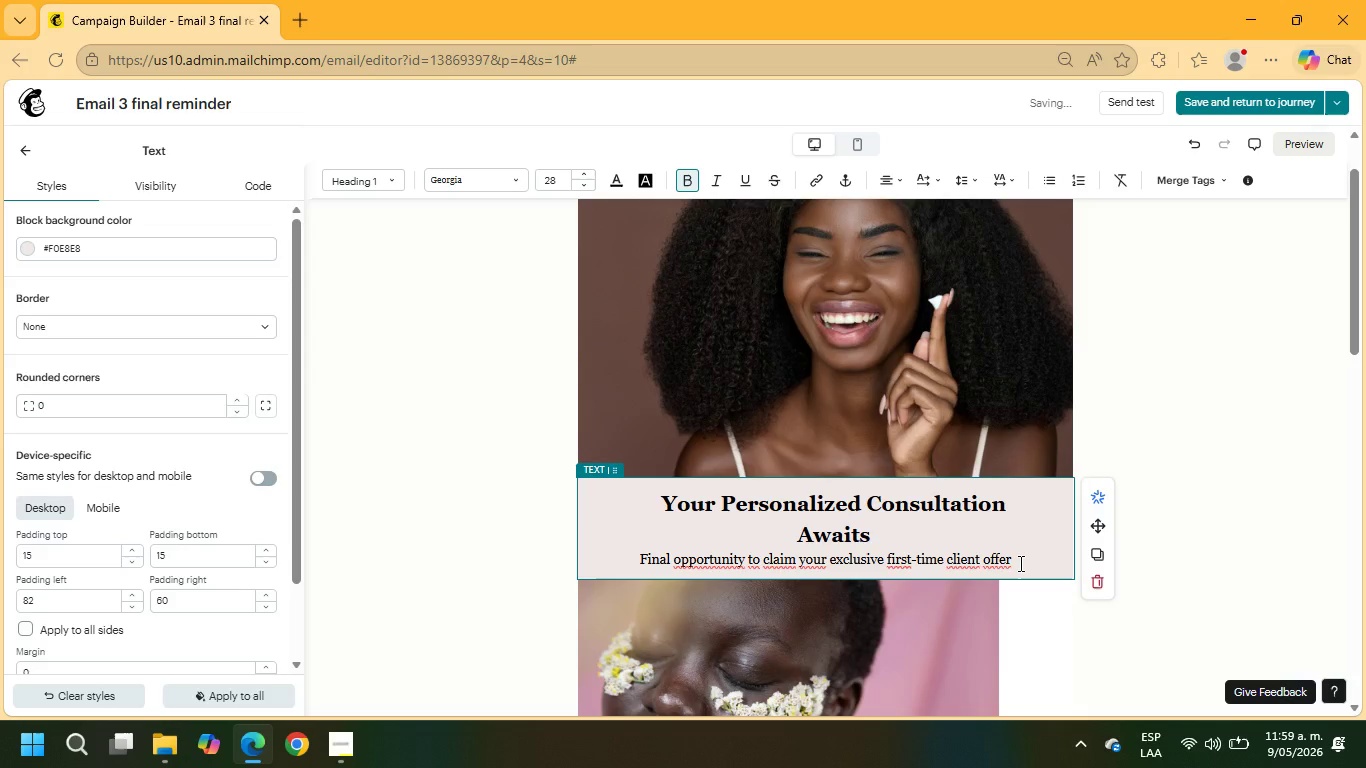 
wait(8.84)
 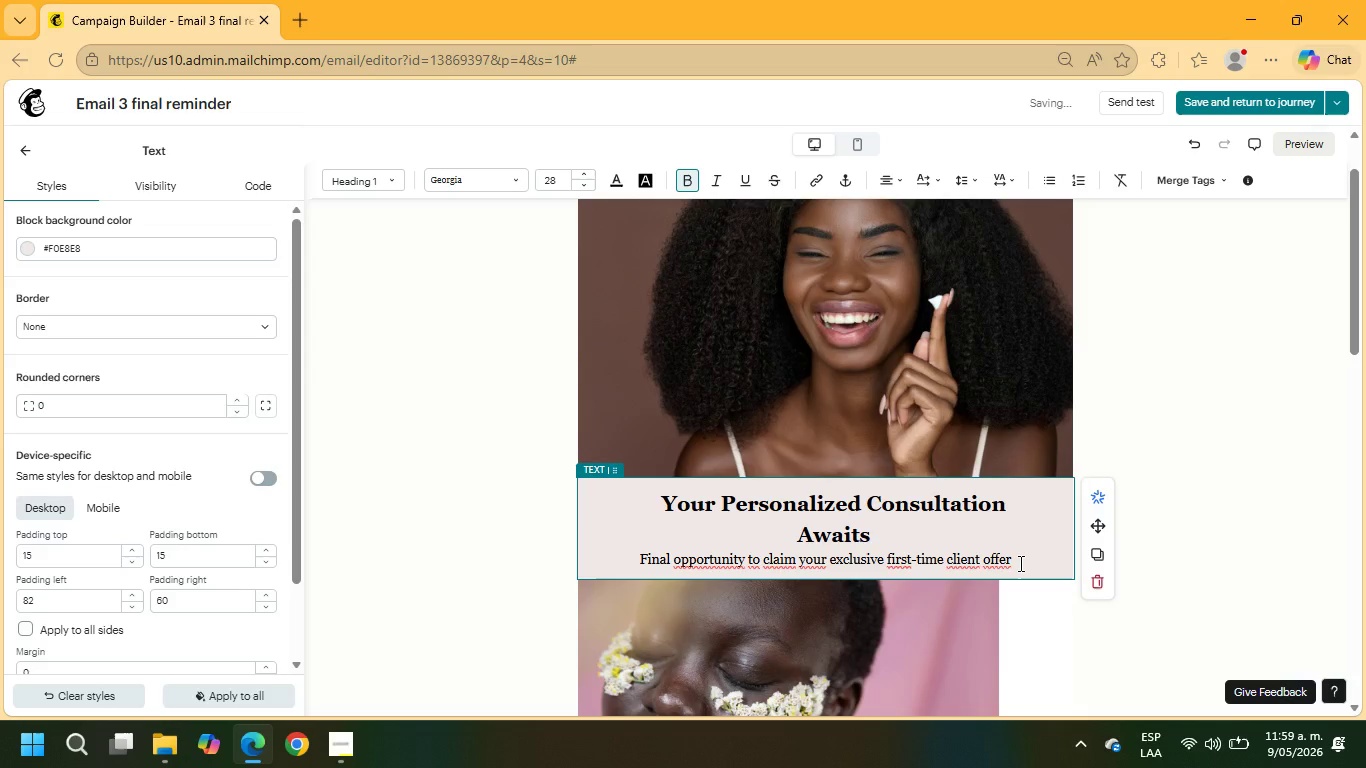 
scroll: coordinate [918, 496], scroll_direction: down, amount: 3.0
 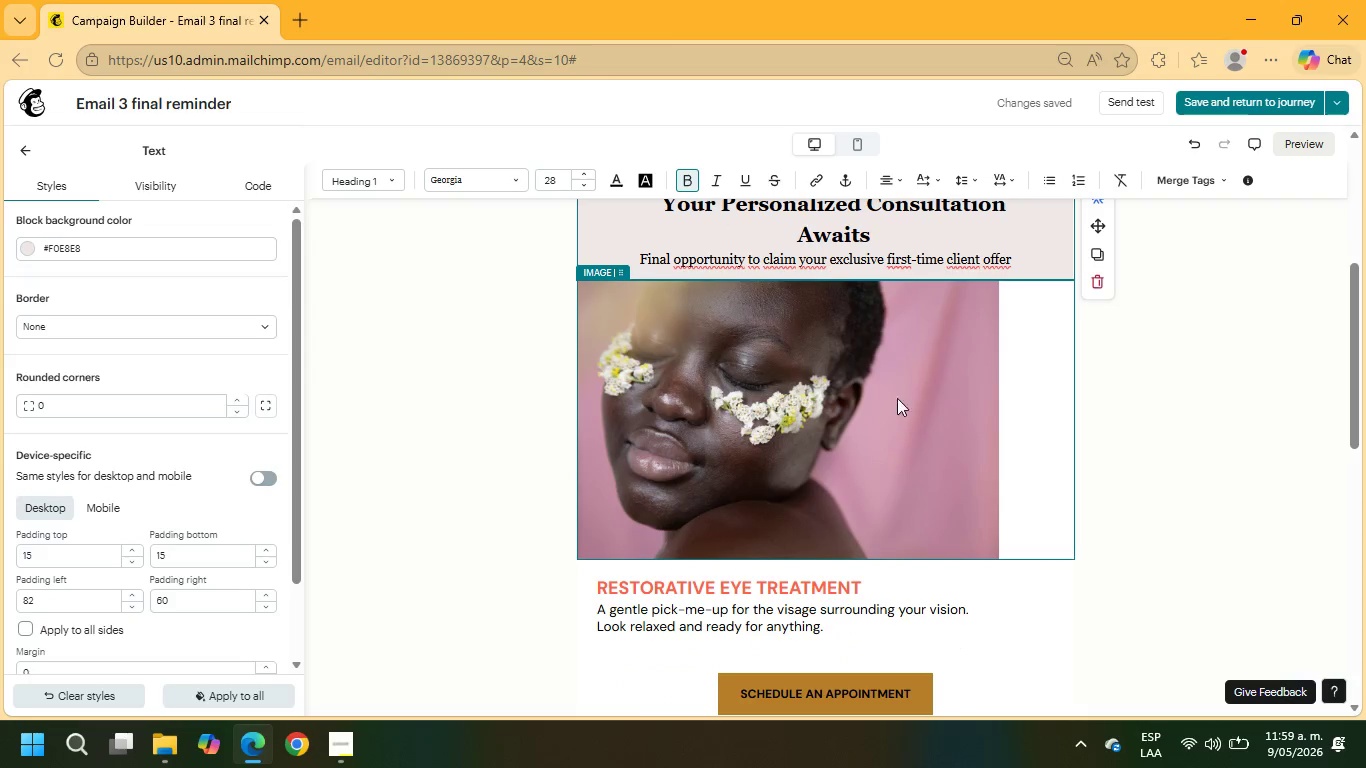 
left_click([883, 363])
 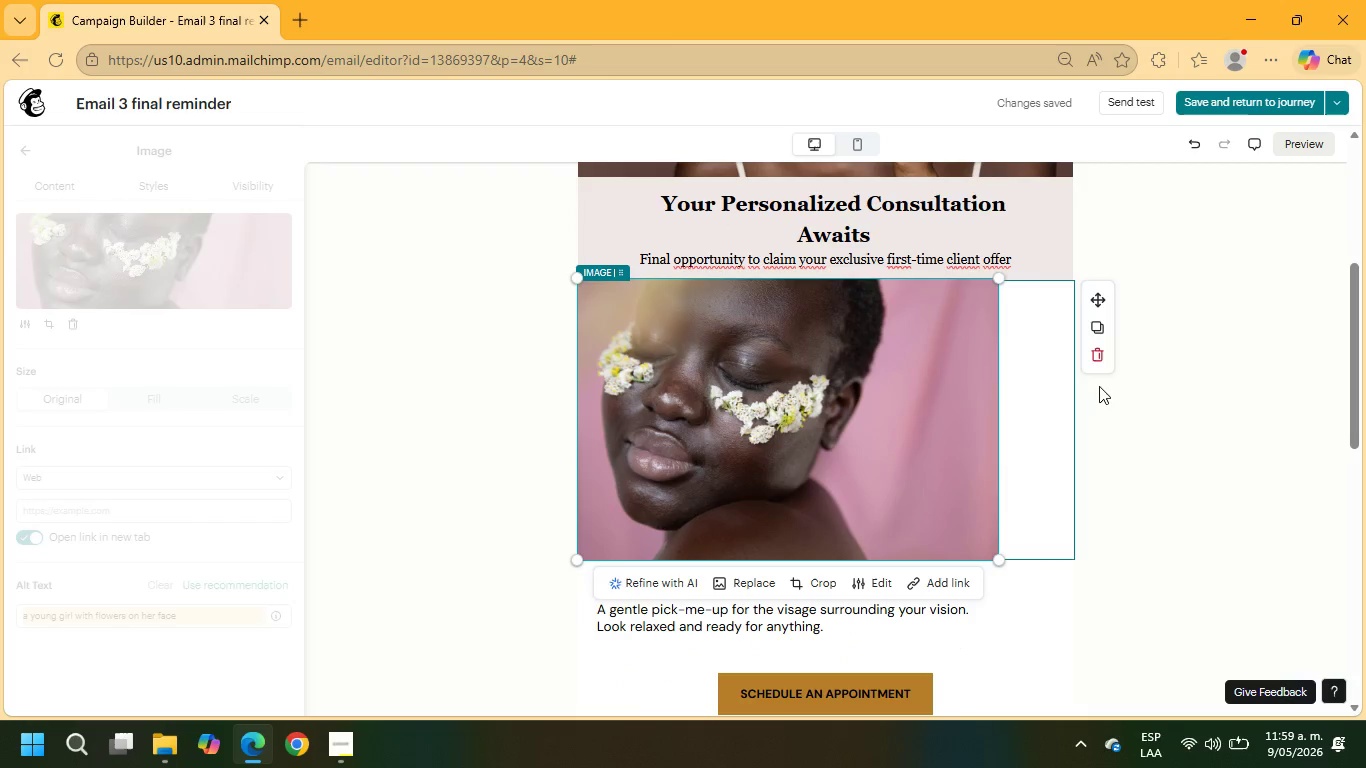 
left_click([1098, 360])
 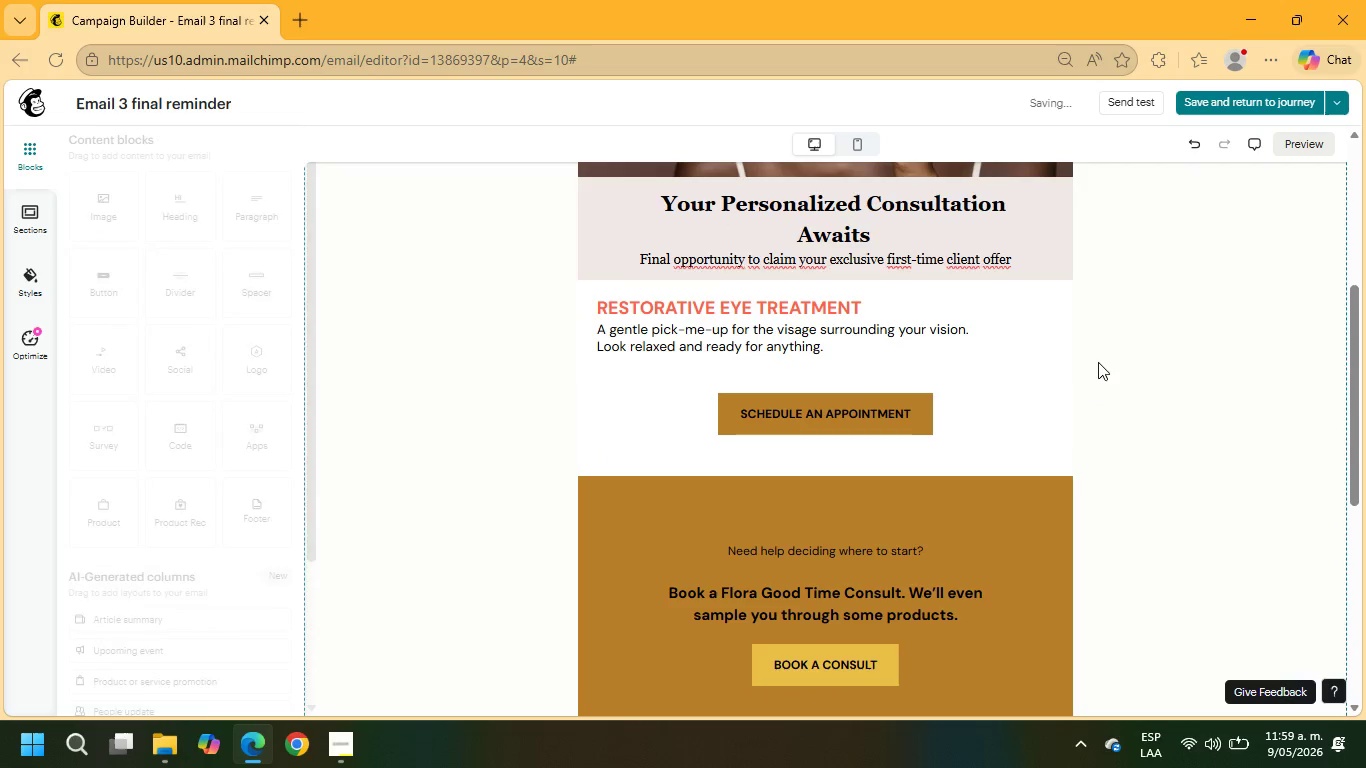 
scroll: coordinate [1087, 364], scroll_direction: up, amount: 3.0
 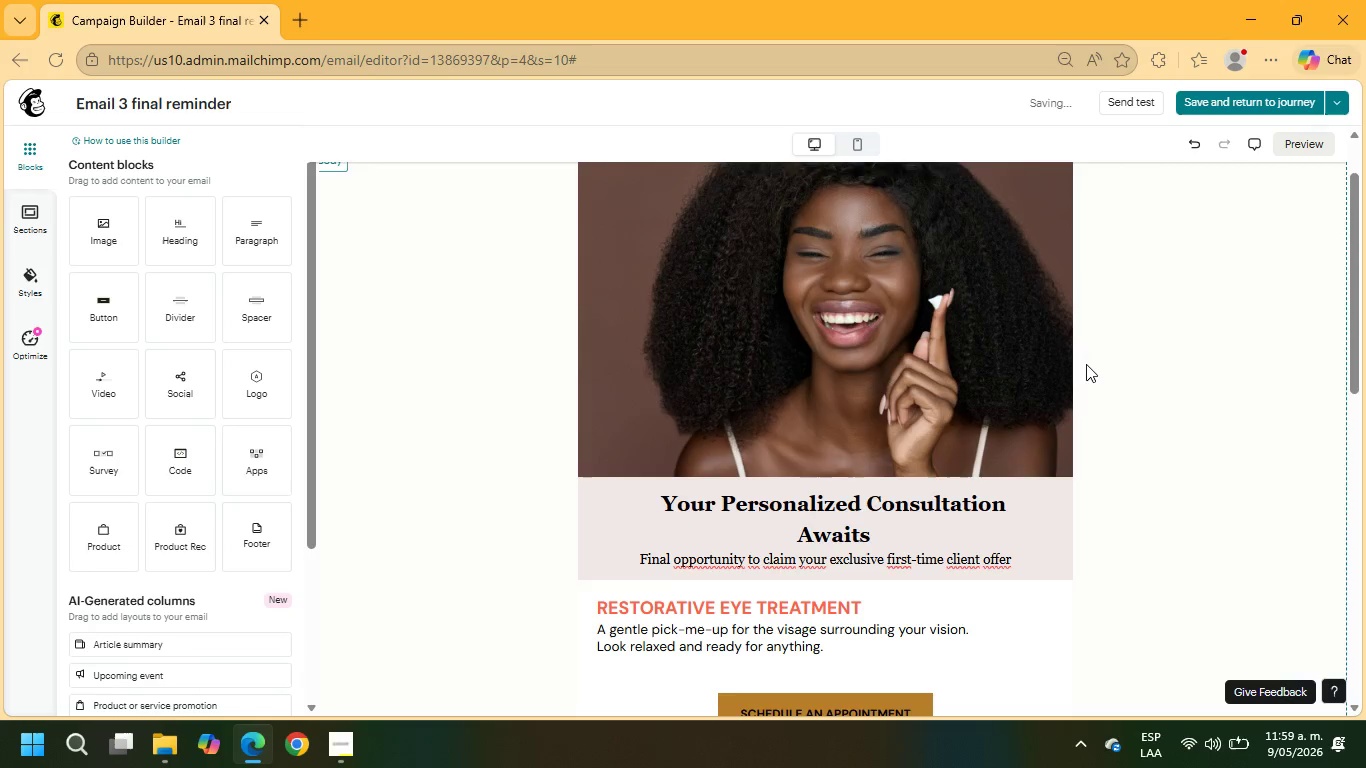 
scroll: coordinate [1085, 364], scroll_direction: down, amount: 1.0
 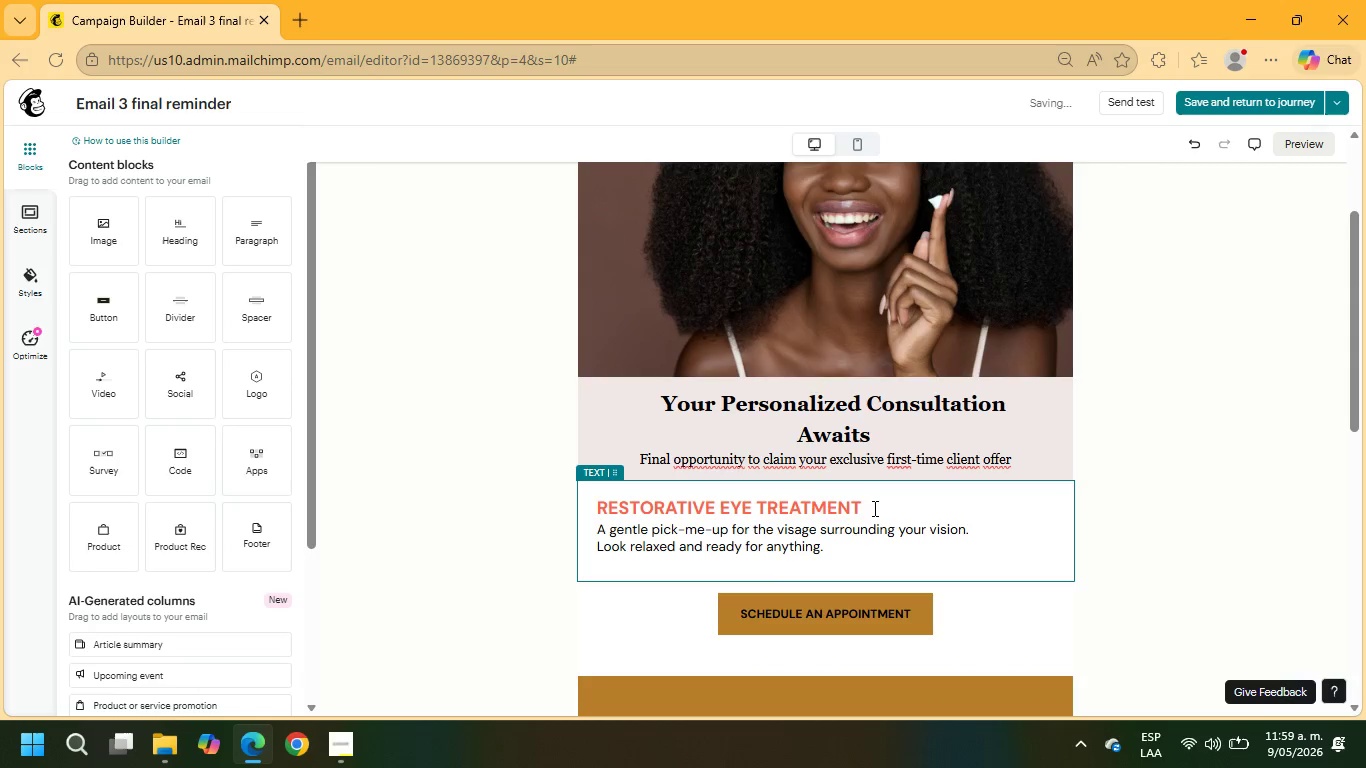 
left_click_drag(start_coordinate=[873, 508], to_coordinate=[573, 500])
 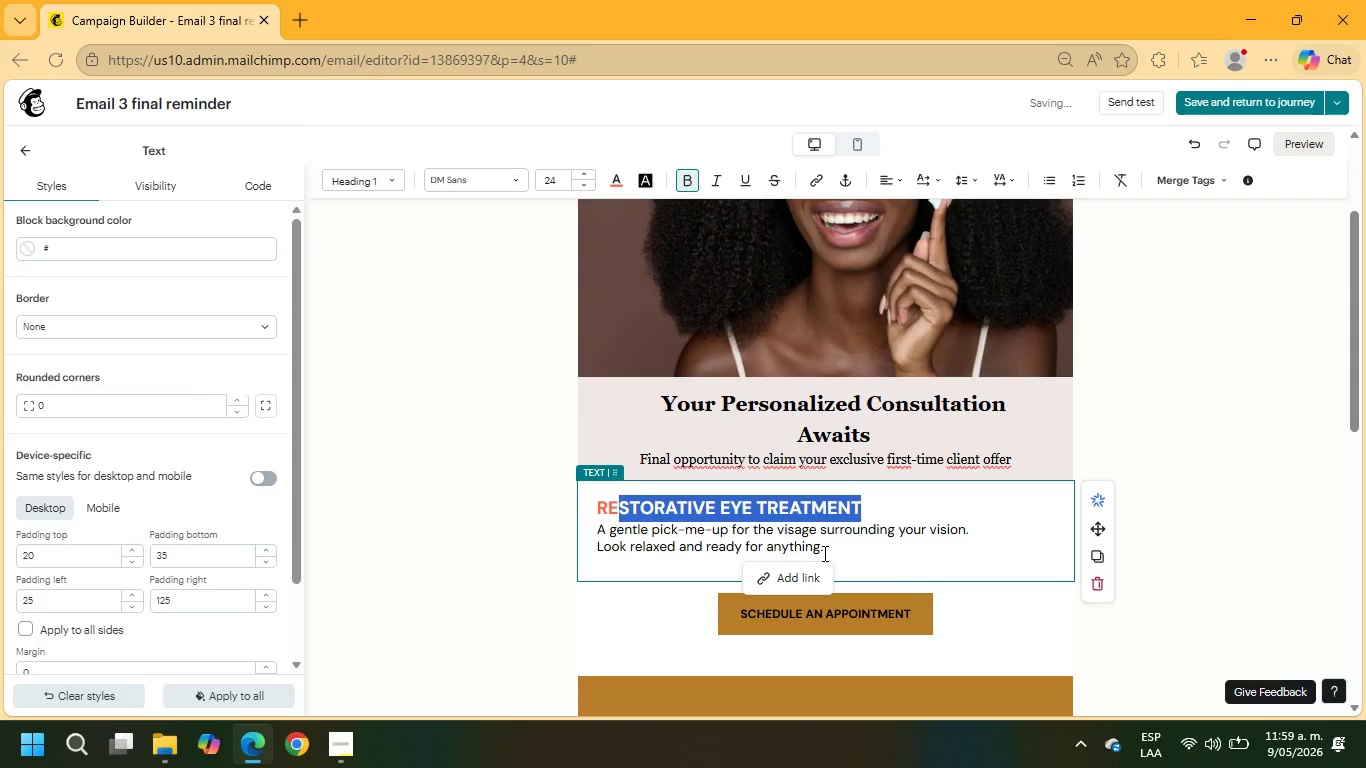 
left_click_drag(start_coordinate=[824, 553], to_coordinate=[560, 504])
 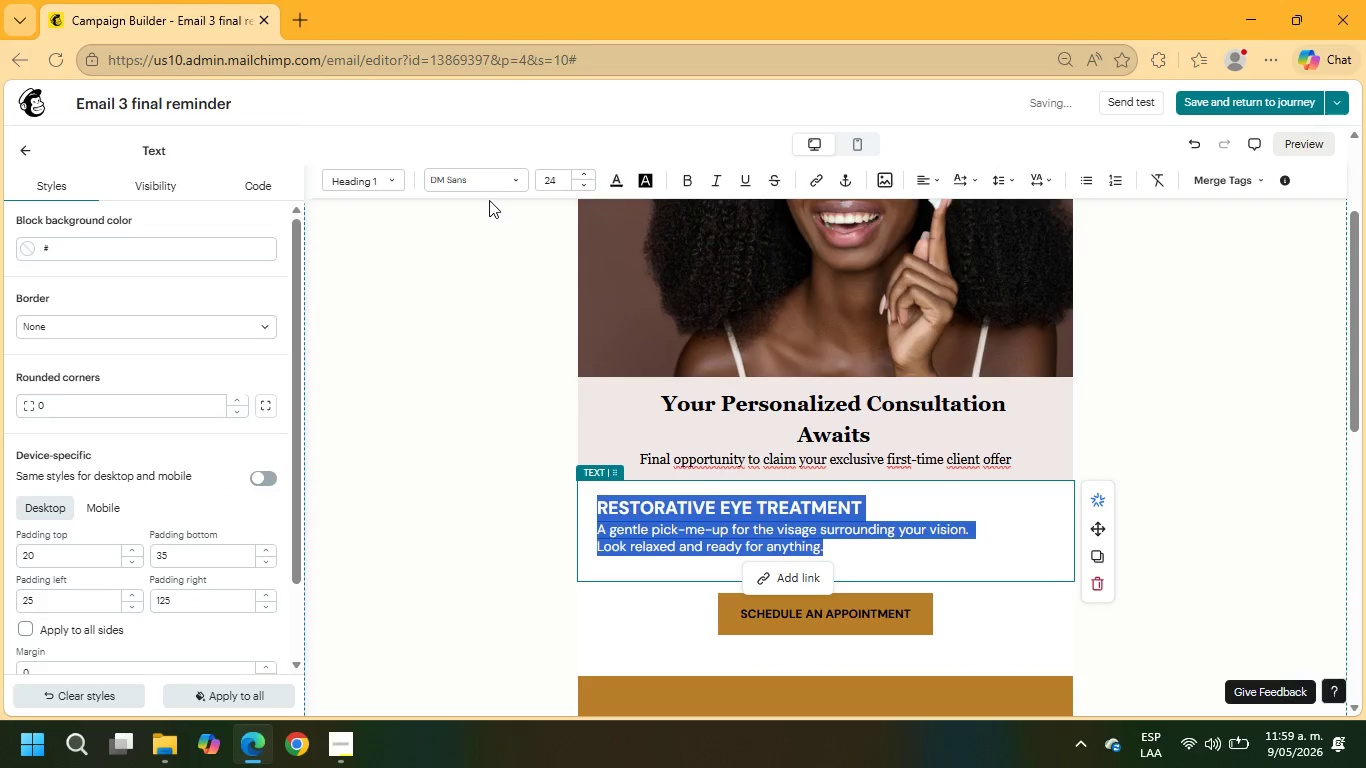 
left_click([484, 177])
 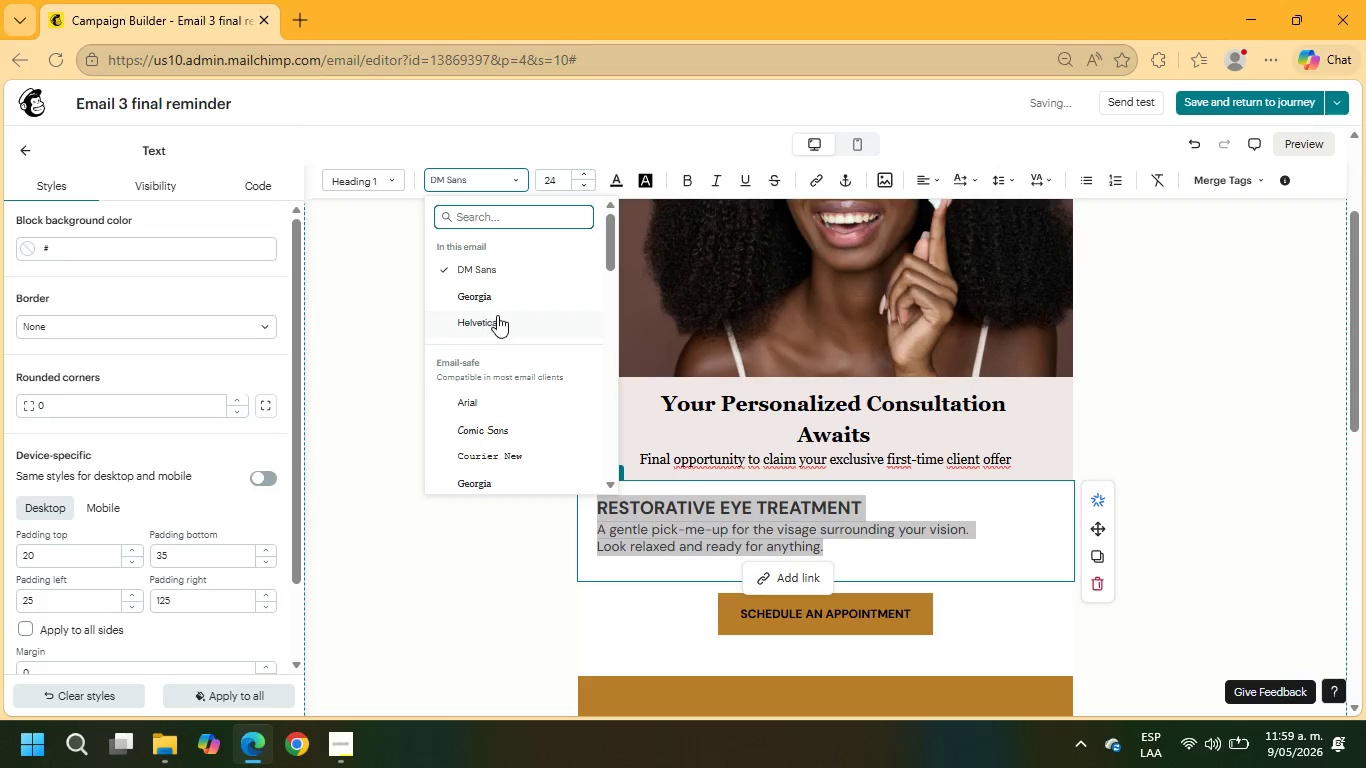 
left_click([499, 297])
 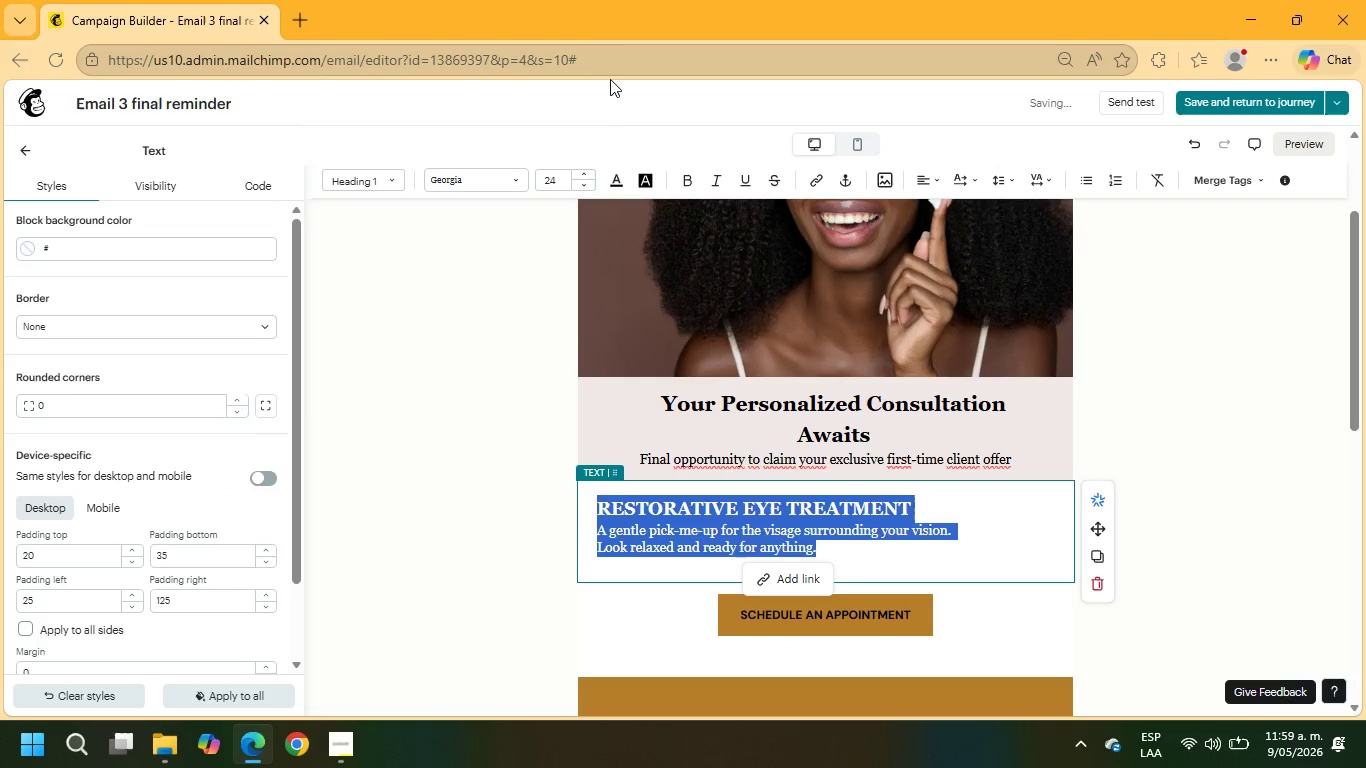 
left_click([620, 189])
 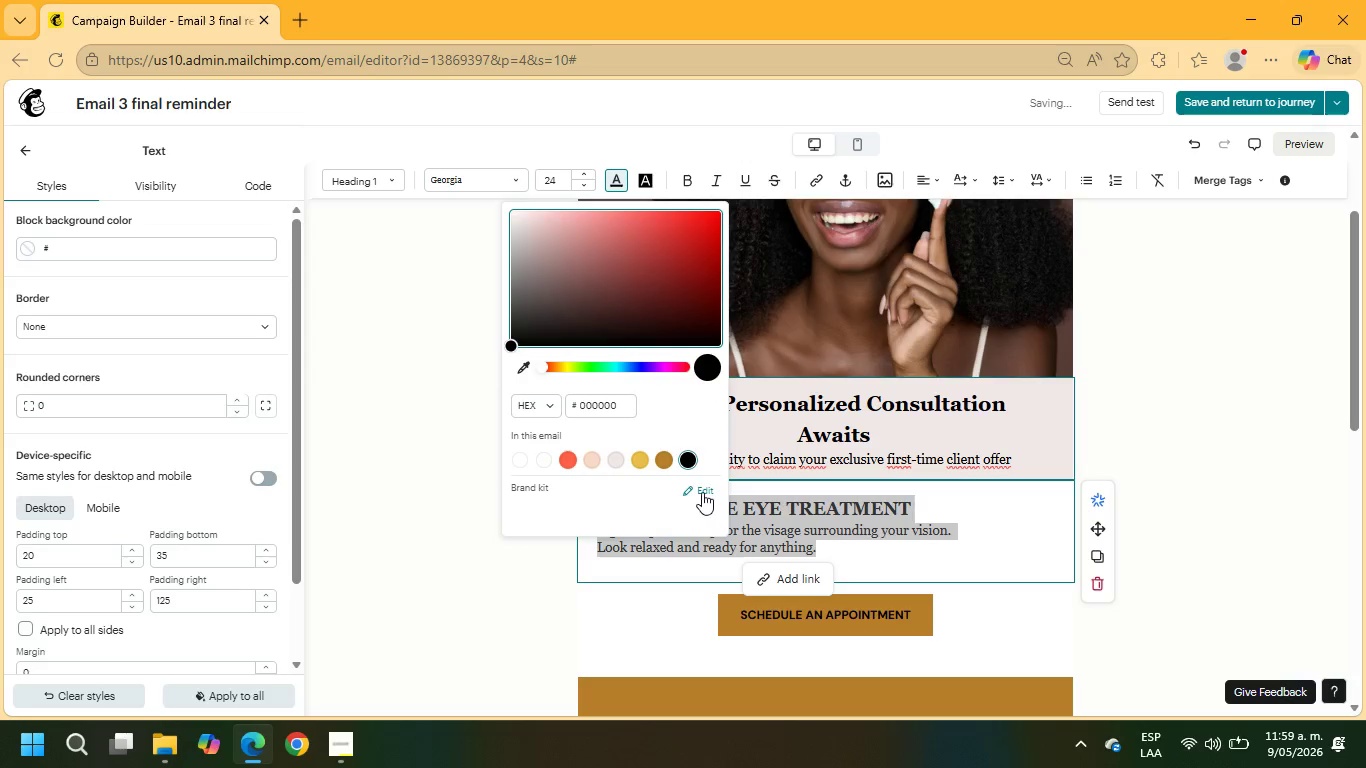 
left_click([686, 463])
 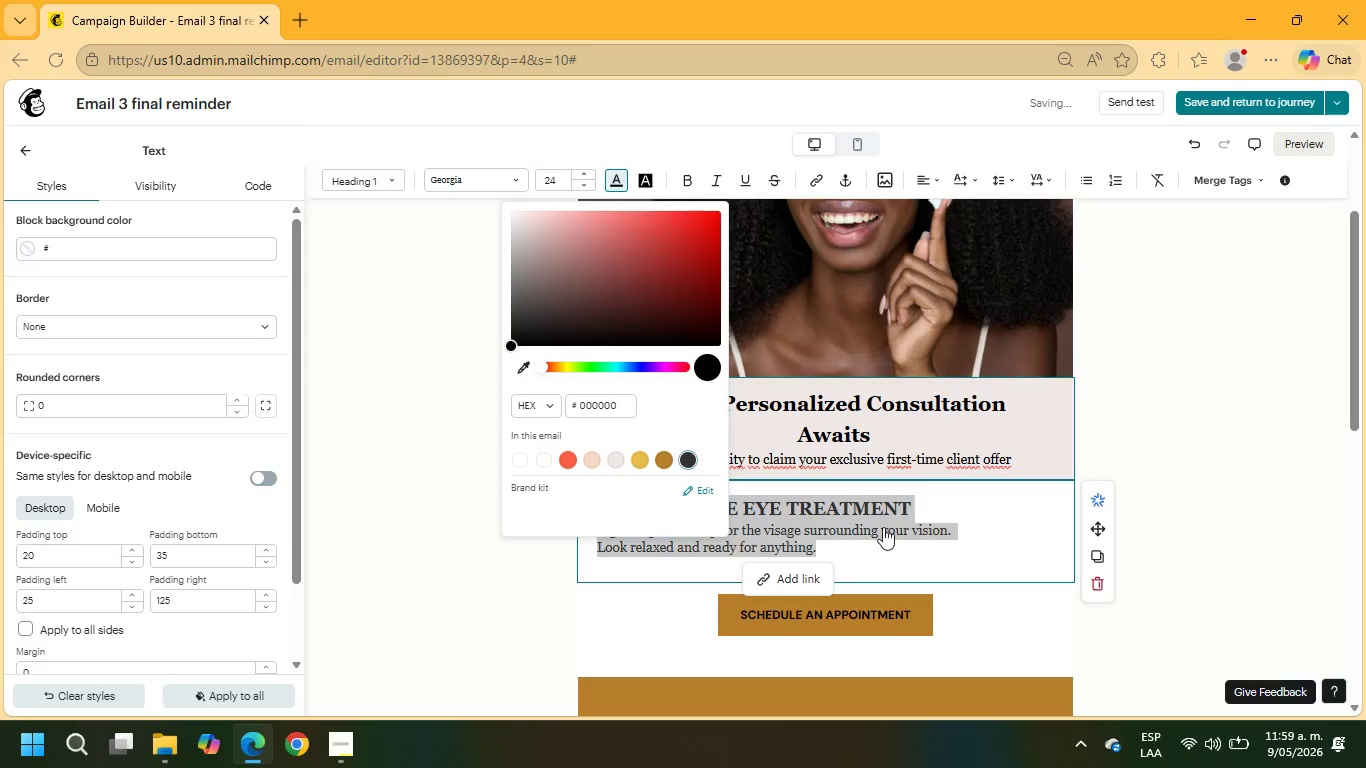 
left_click([919, 526])
 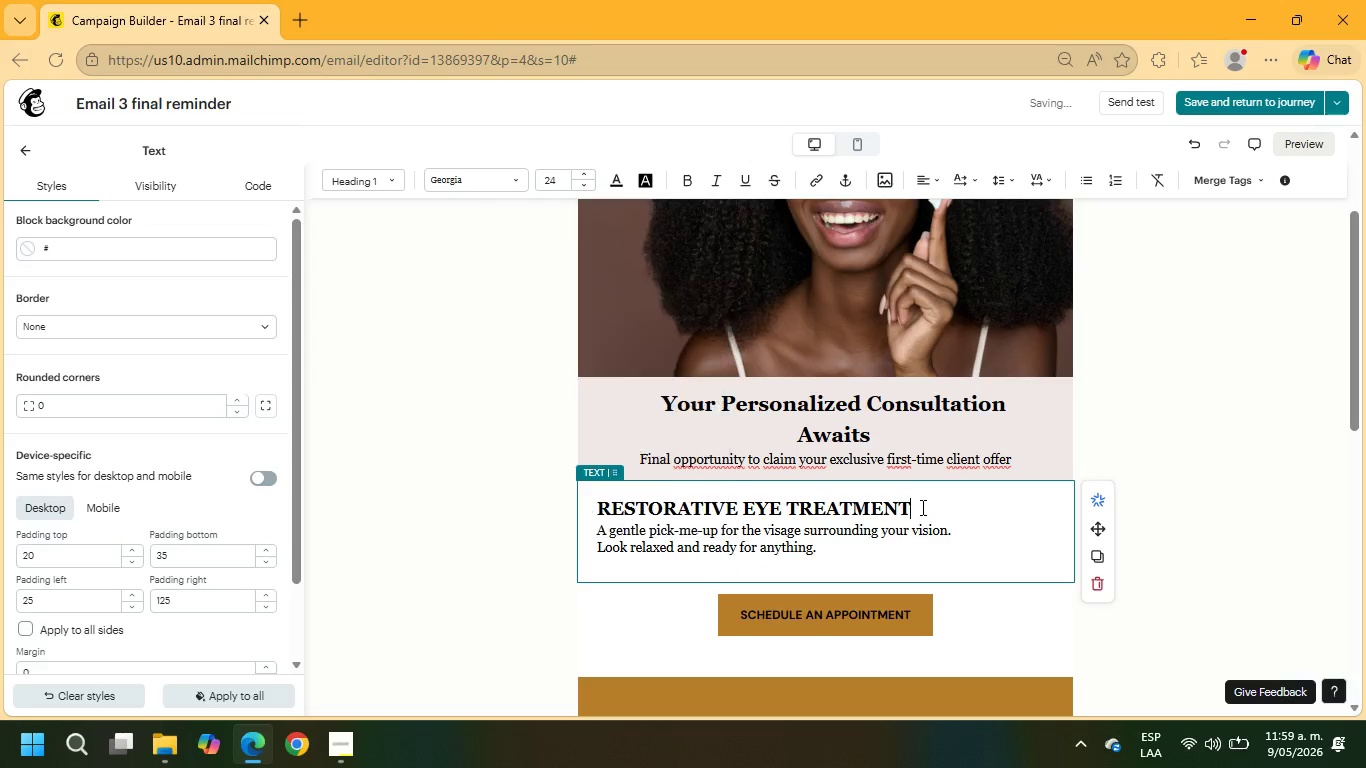 
left_click_drag(start_coordinate=[920, 507], to_coordinate=[583, 508])
 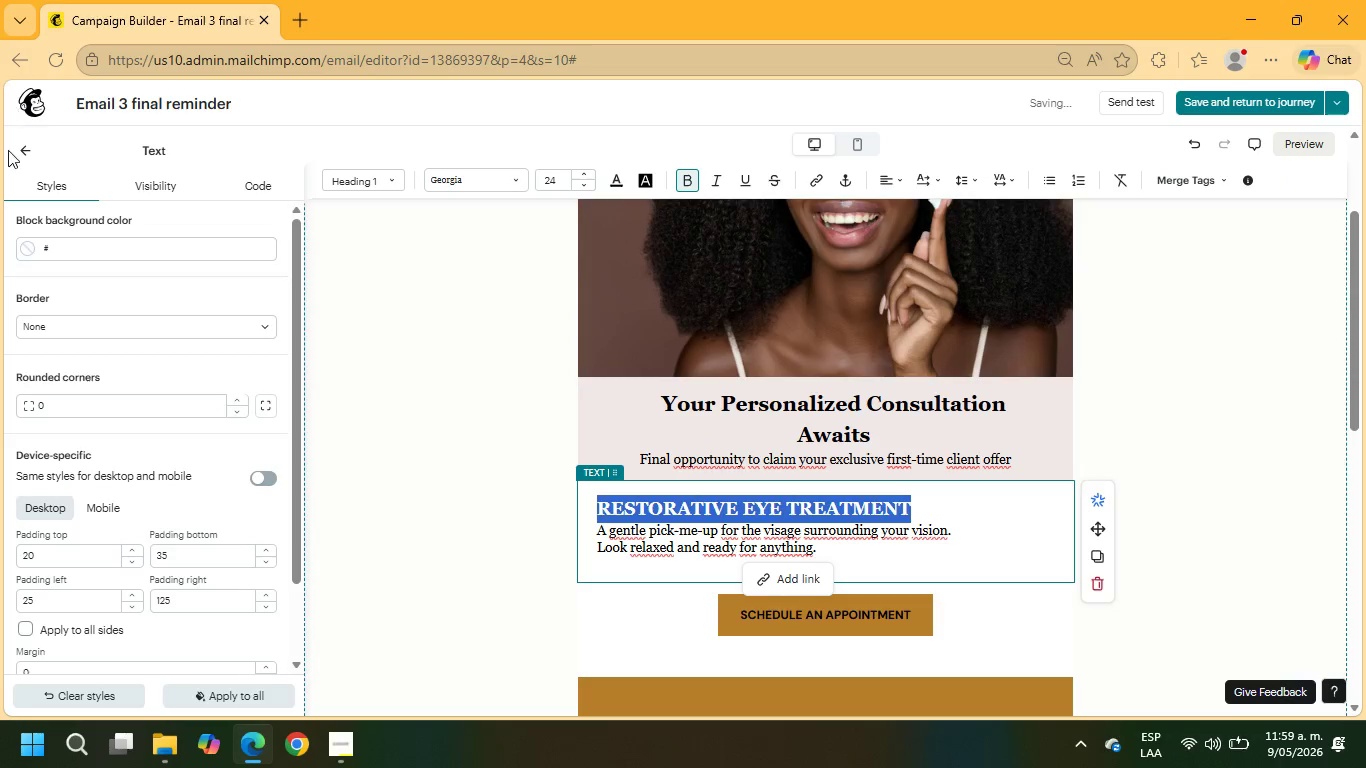 
left_click([20, 153])
 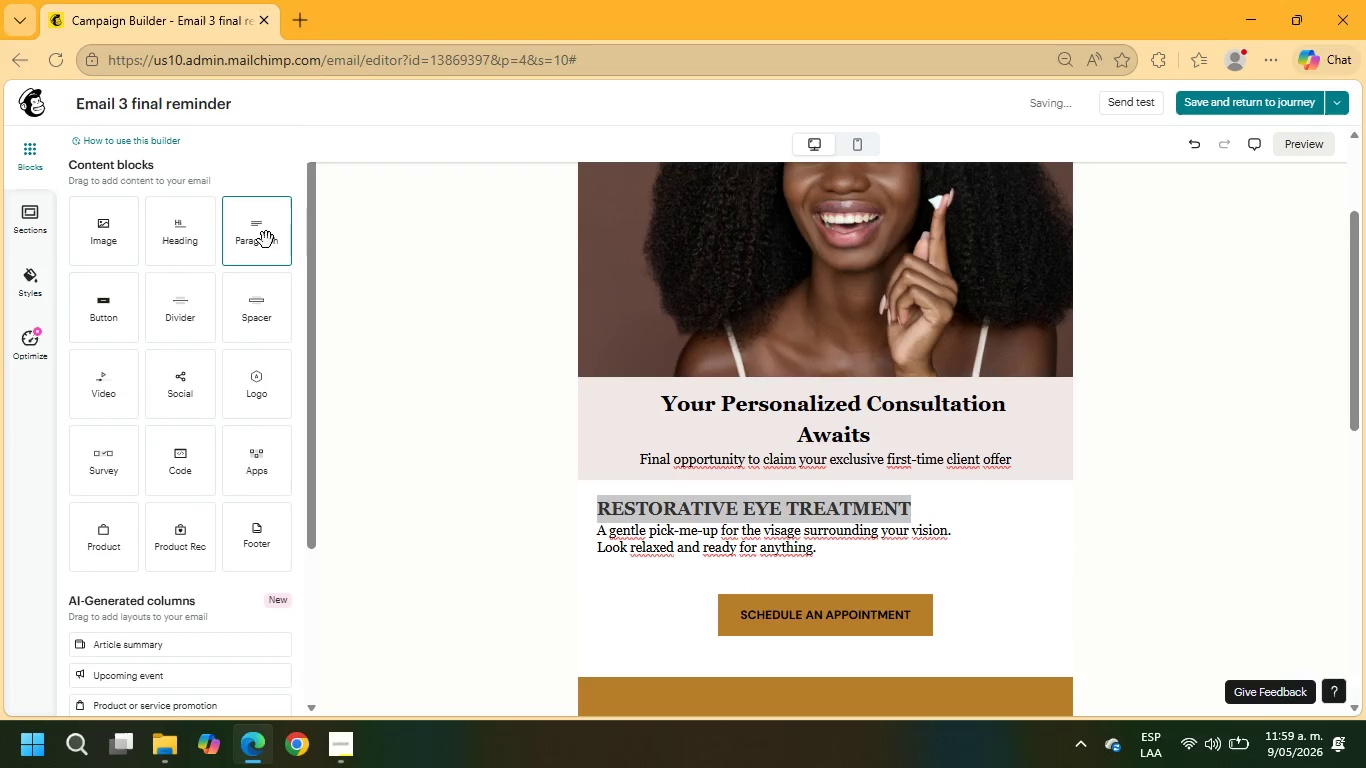 
left_click_drag(start_coordinate=[255, 313], to_coordinate=[769, 495])
 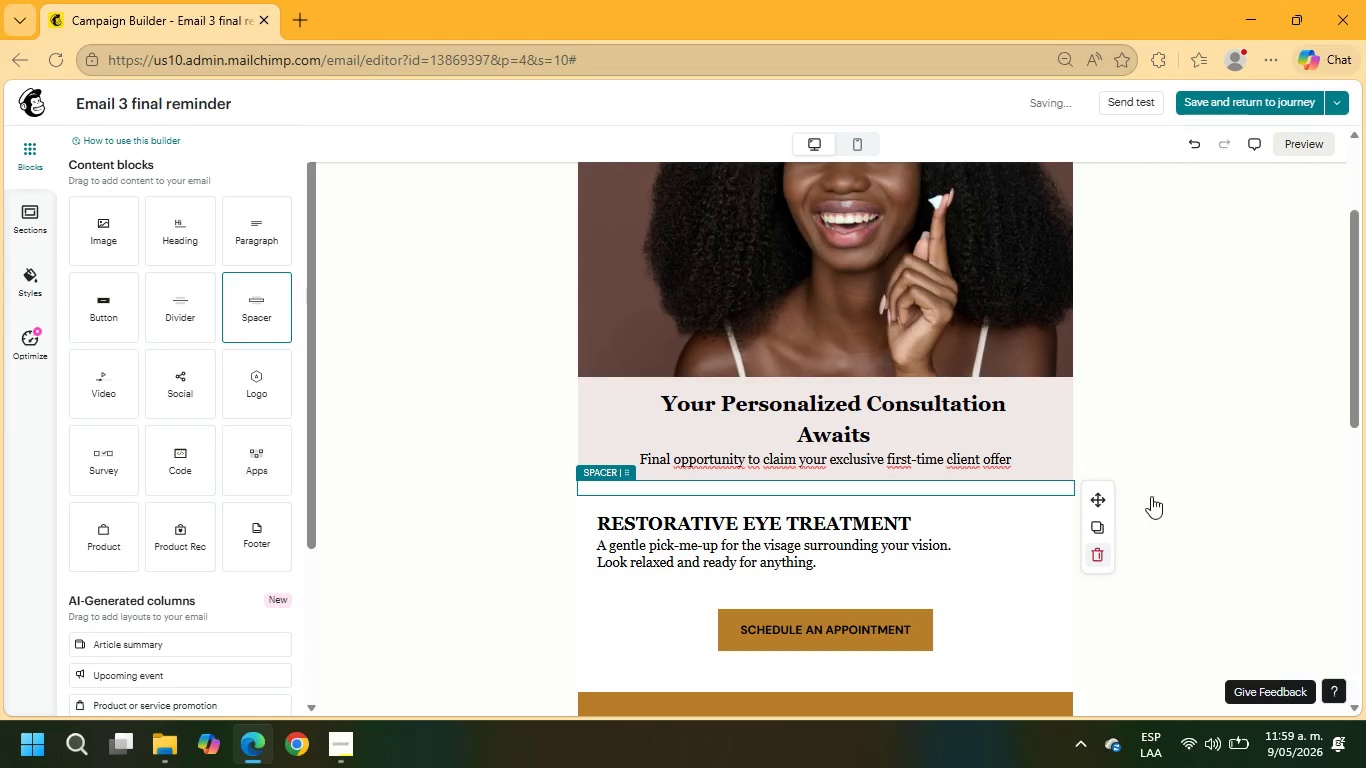 
left_click([1161, 437])
 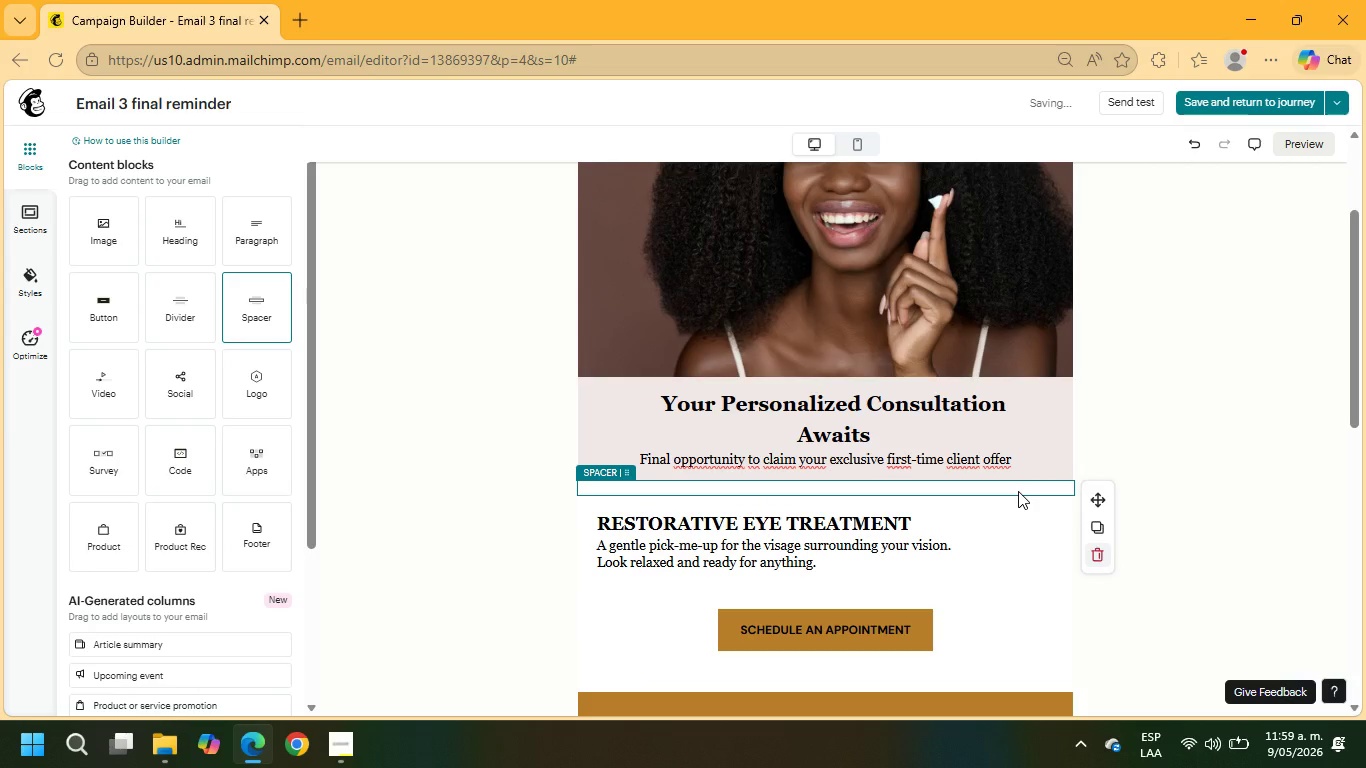 
left_click([1018, 491])
 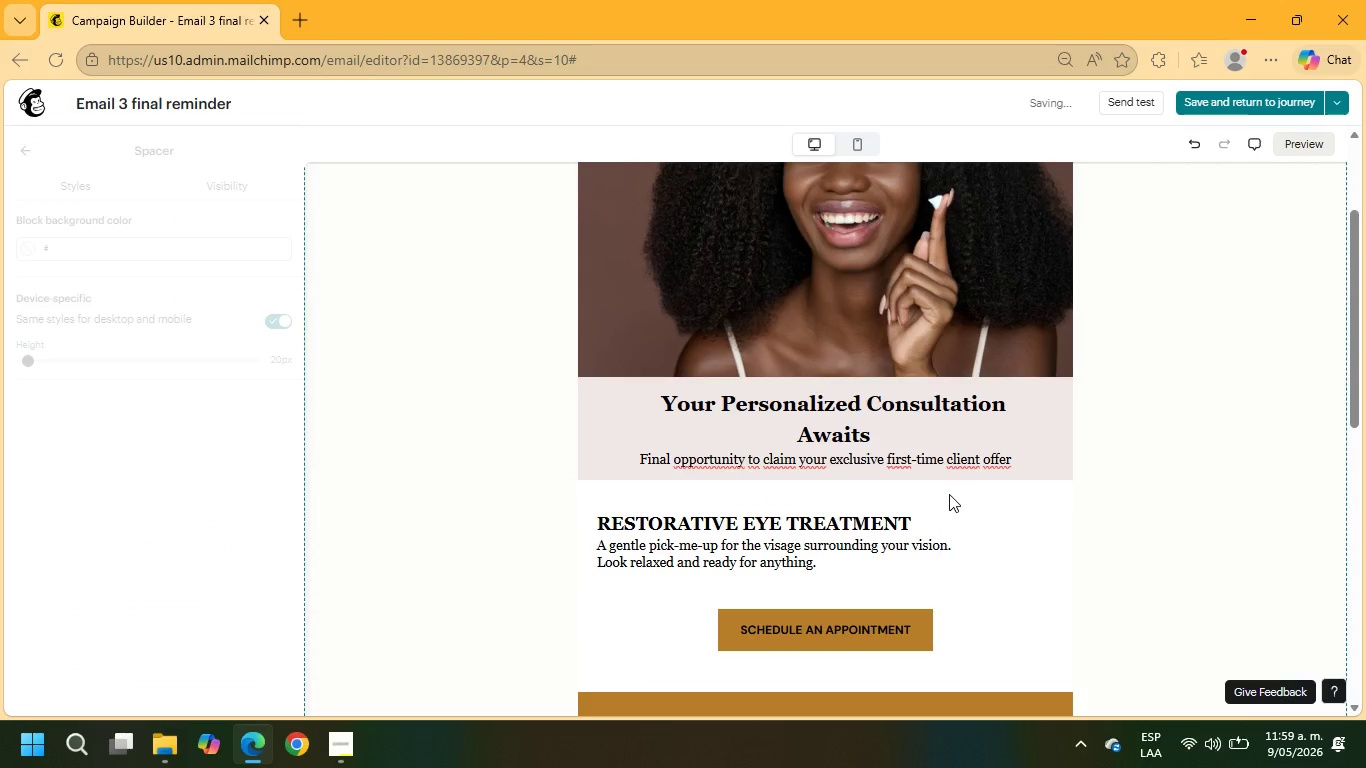 
left_click([946, 496])
 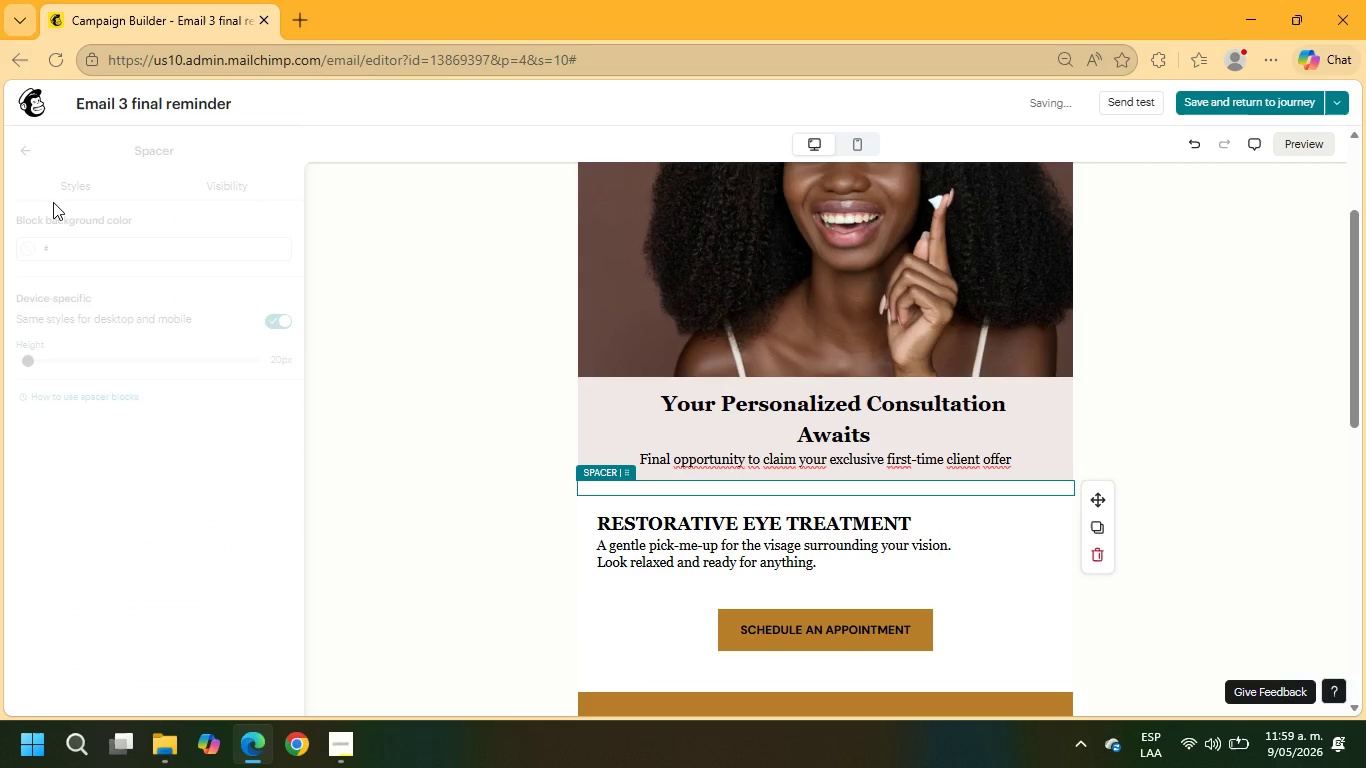 
mouse_move([84, 389])
 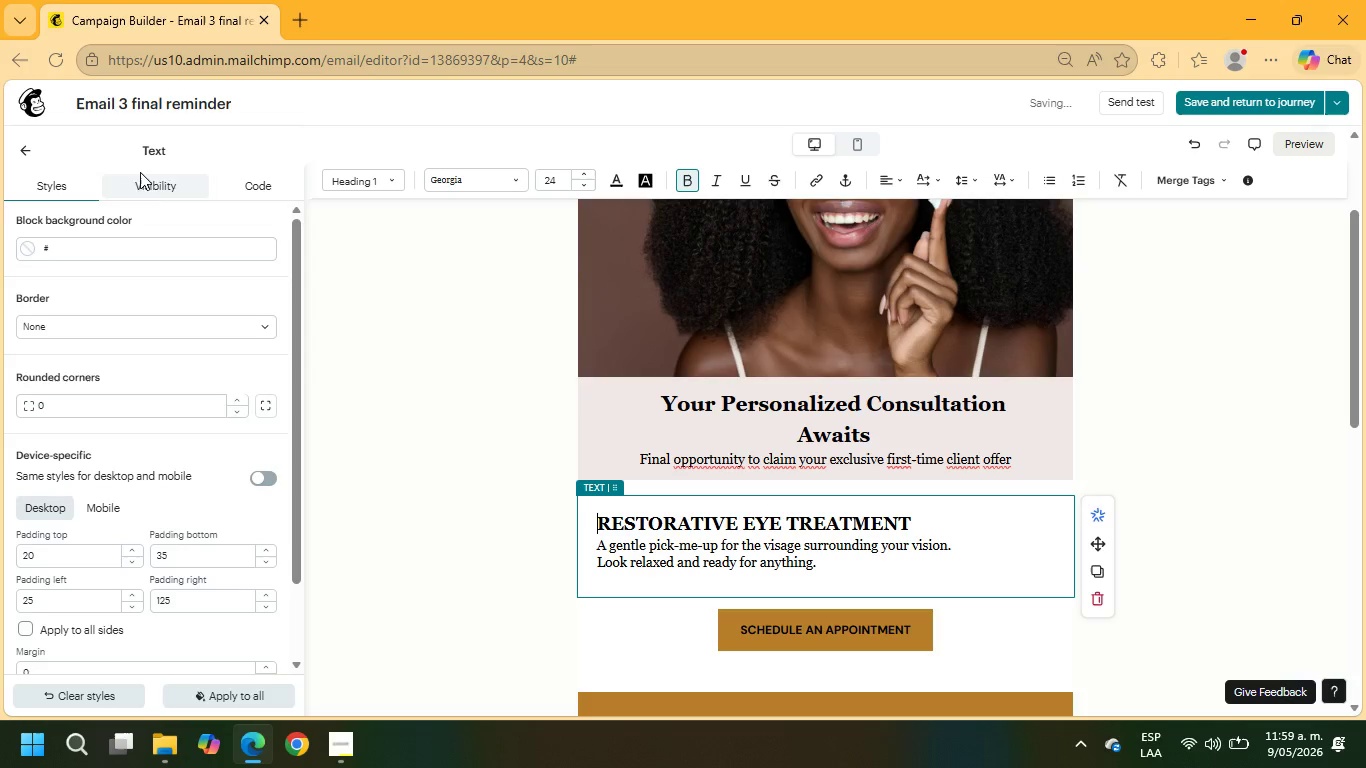 
left_click([179, 182])
 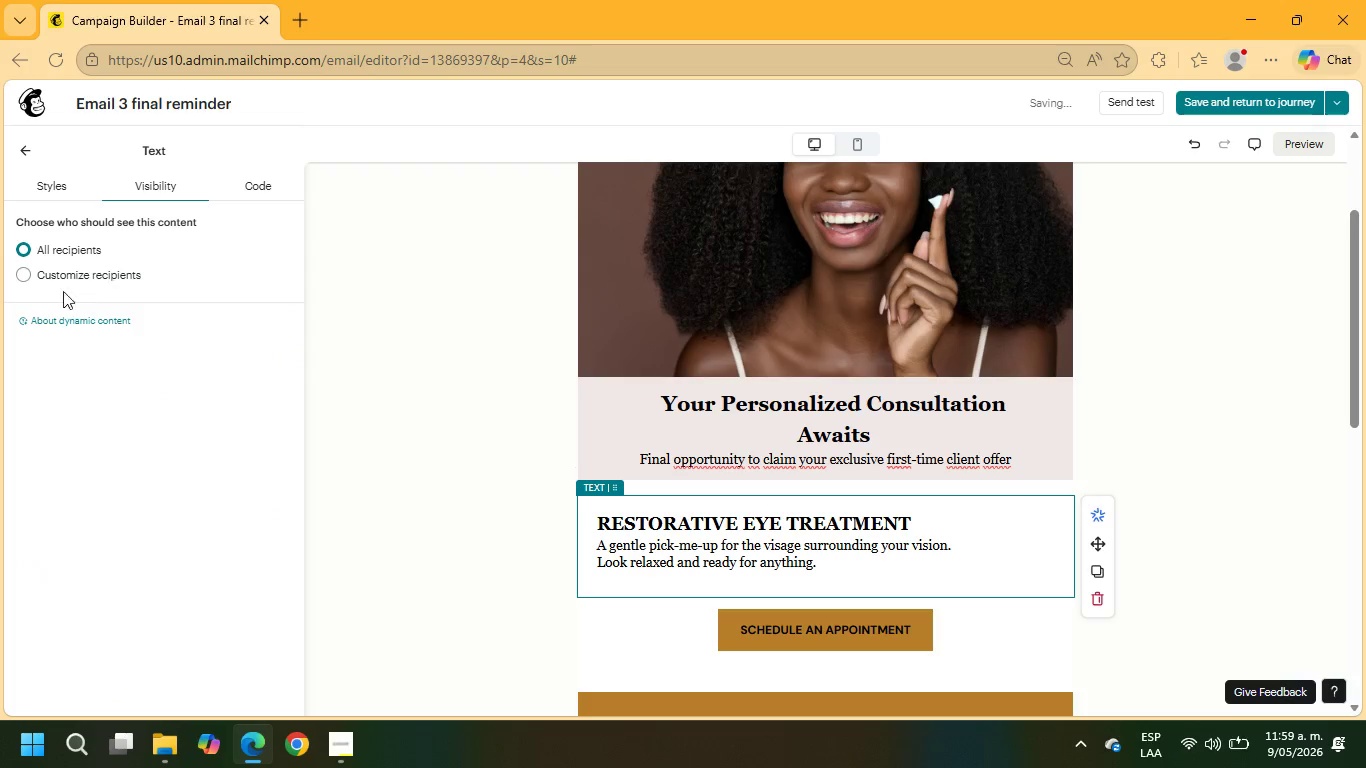 
left_click([60, 191])
 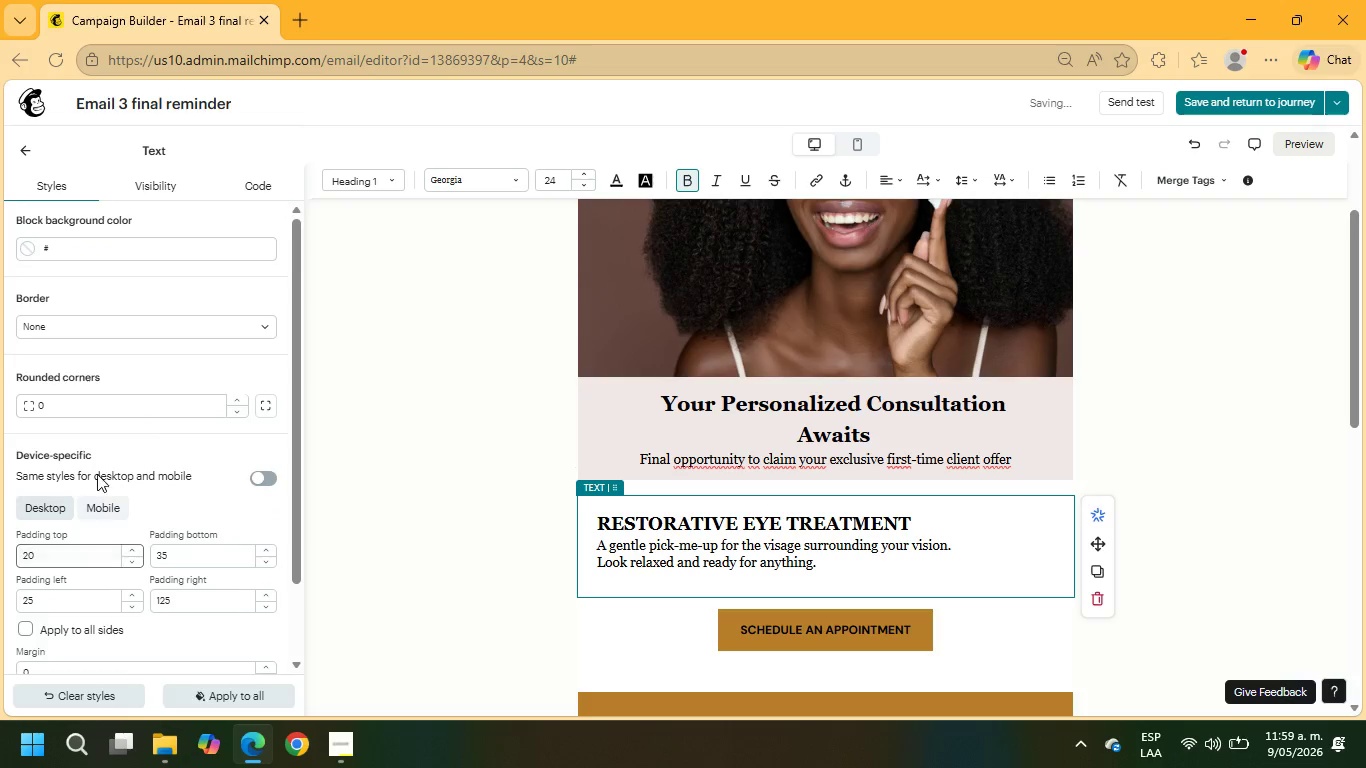 
left_click([96, 247])
 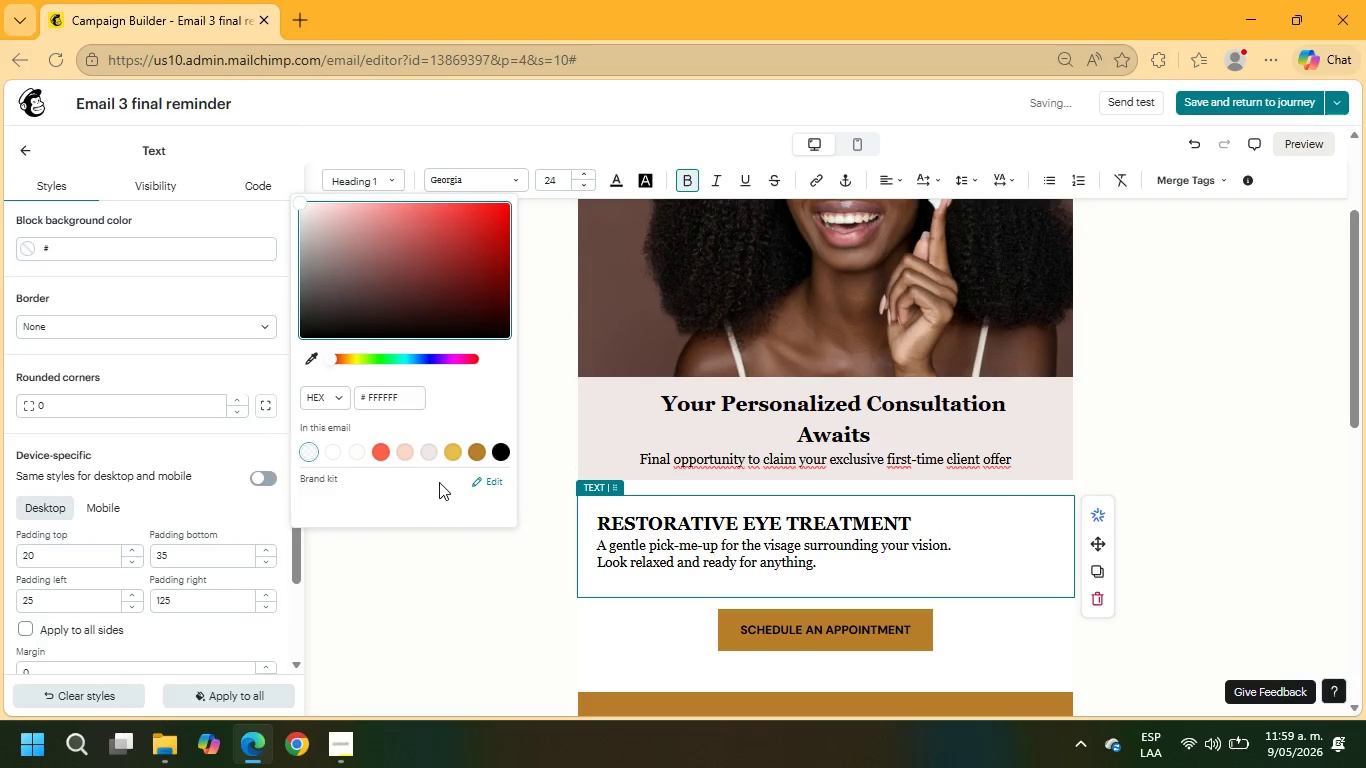 
mouse_move([514, 464])
 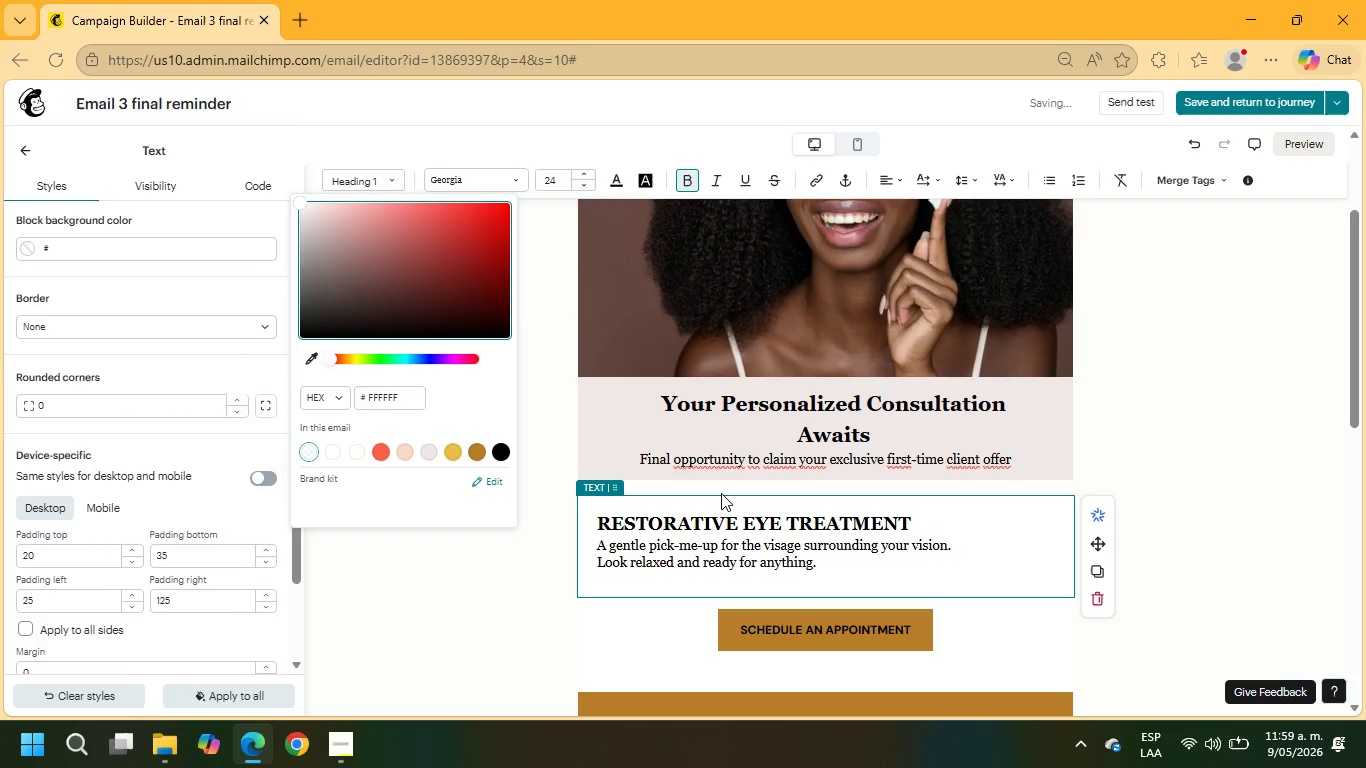 
left_click([721, 489])
 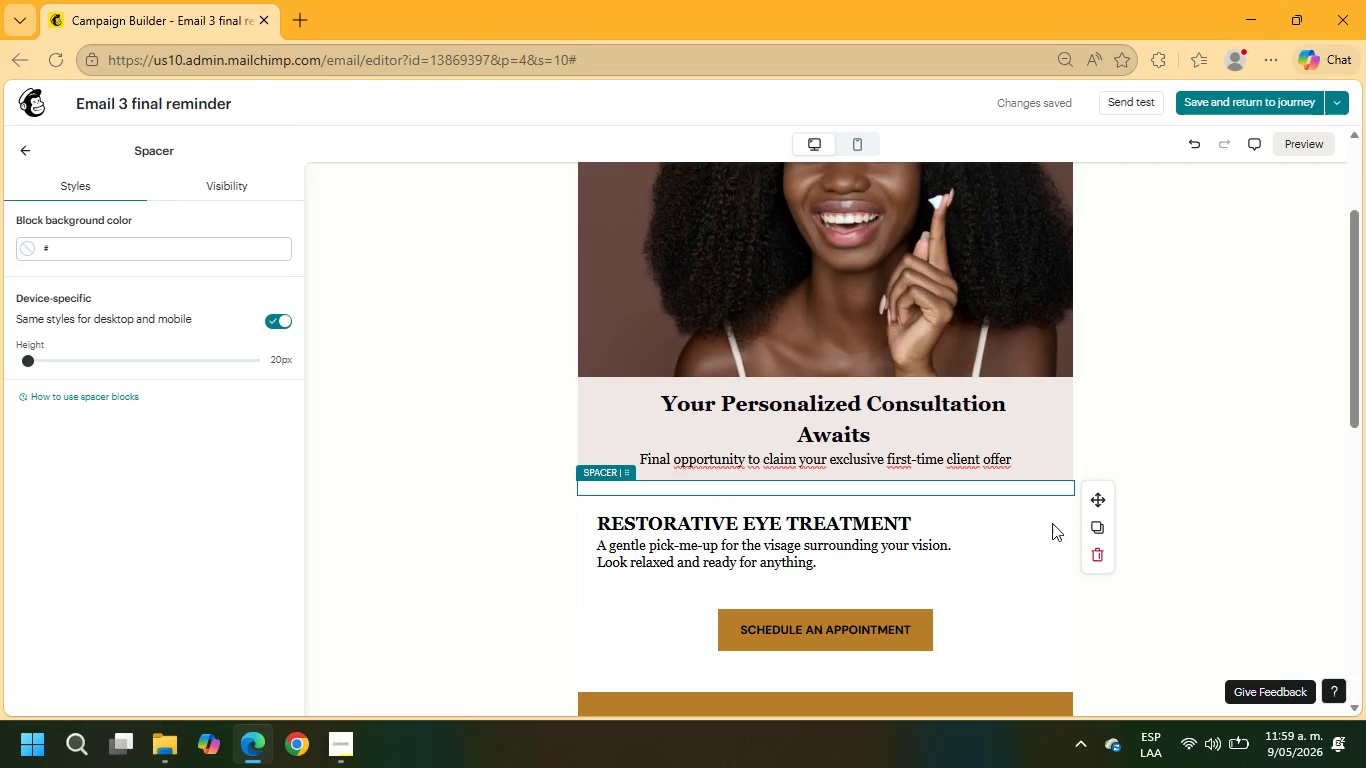 
left_click([1091, 554])
 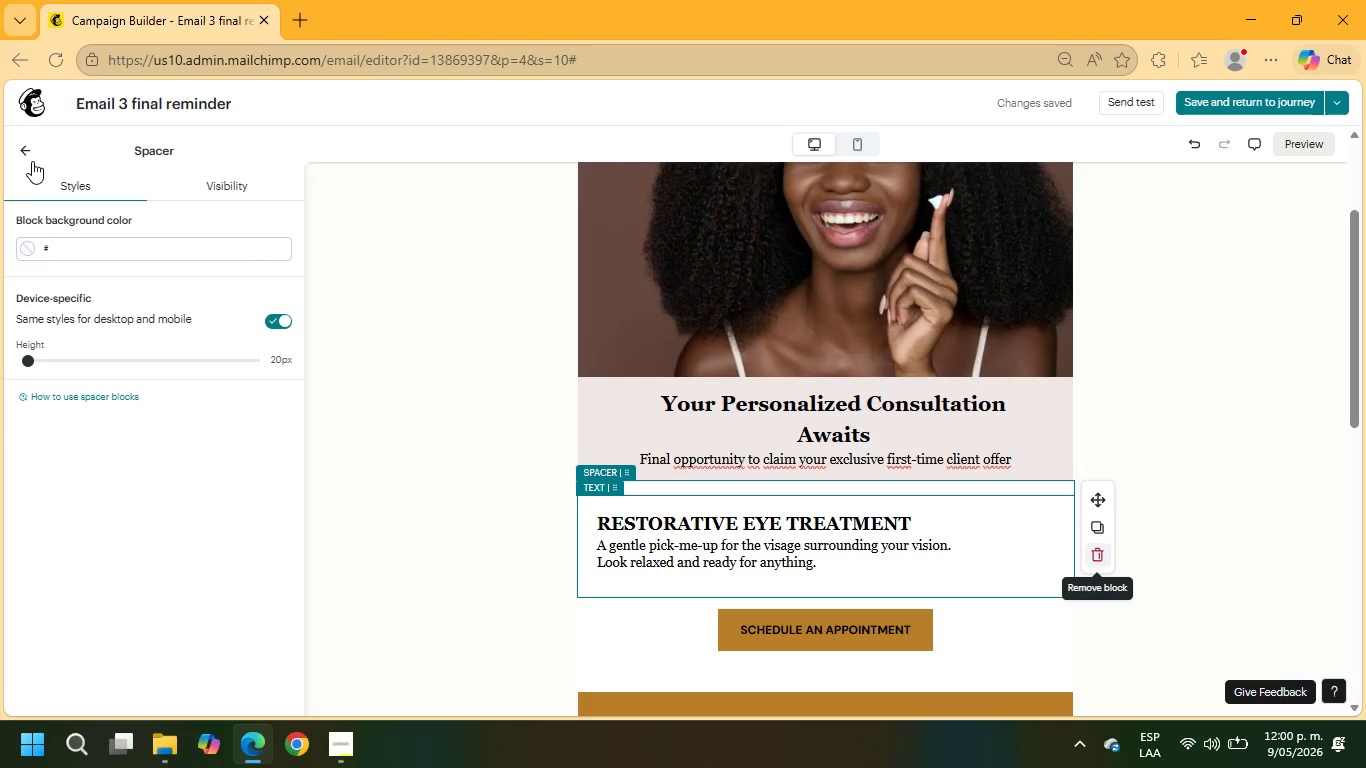 
left_click([31, 149])
 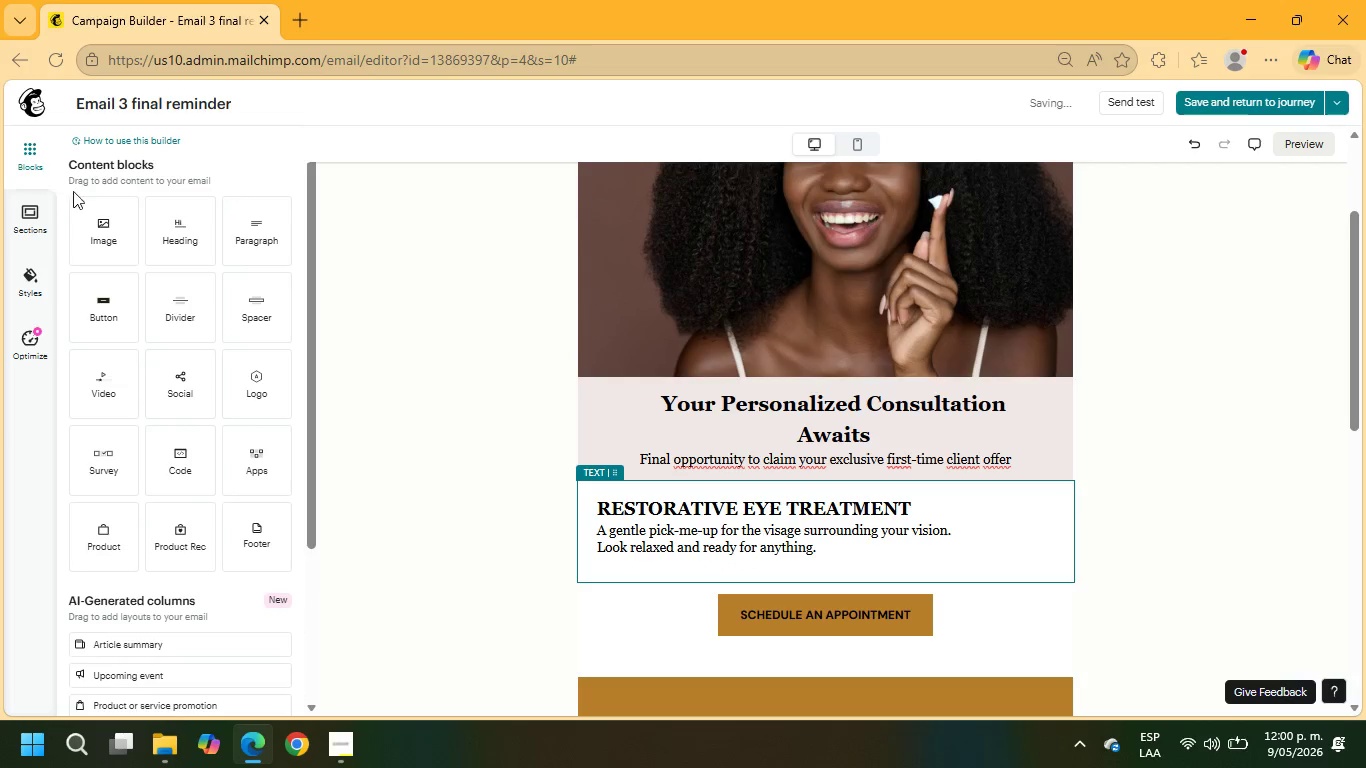 
left_click_drag(start_coordinate=[189, 308], to_coordinate=[722, 491])
 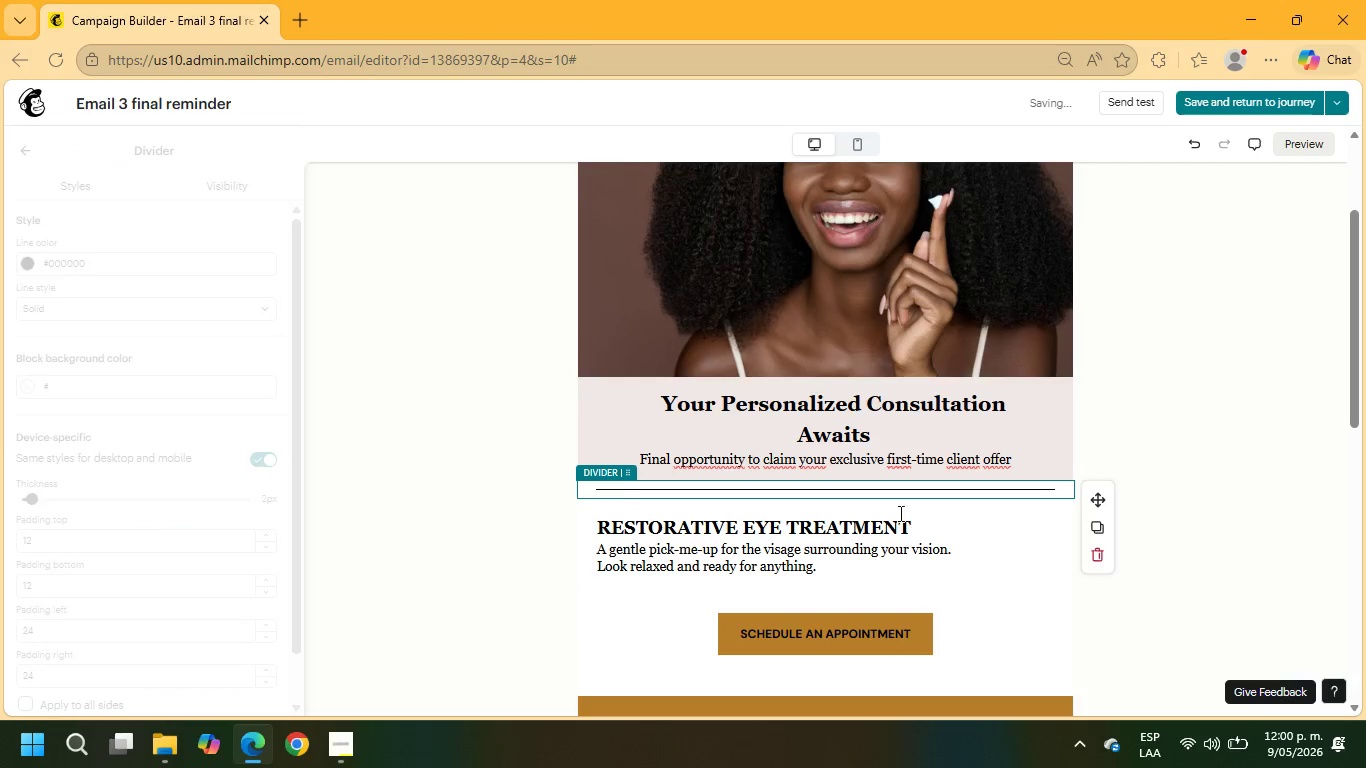 
left_click([1076, 412])
 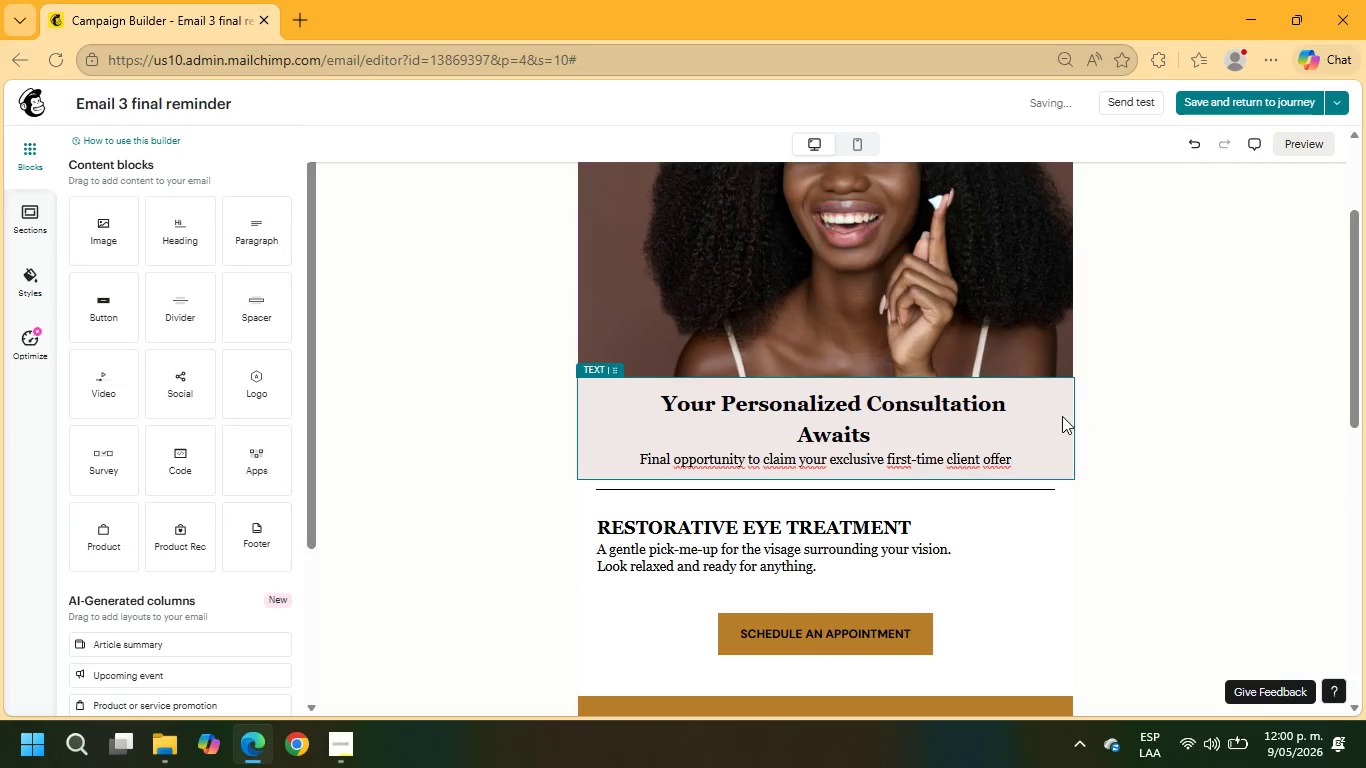 
scroll: coordinate [1062, 416], scroll_direction: up, amount: 1.0
 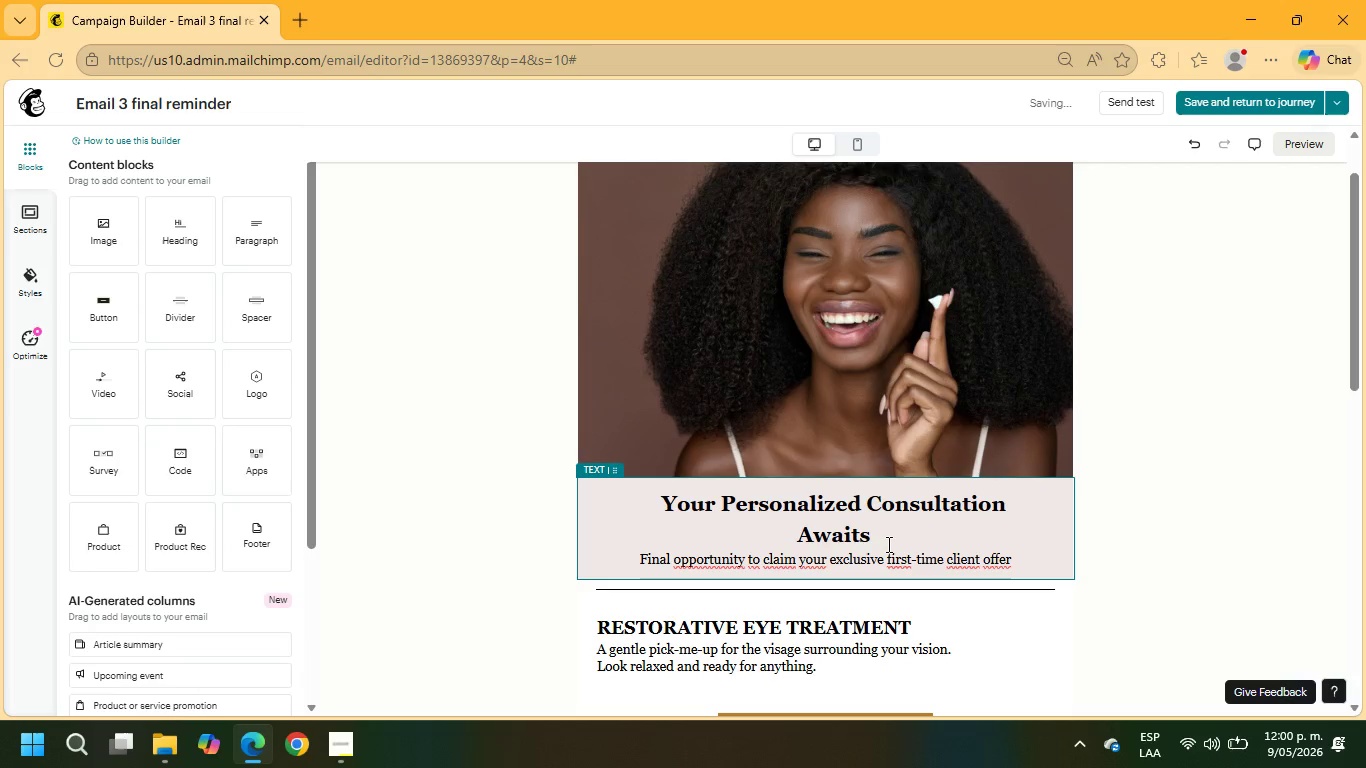 
left_click_drag(start_coordinate=[882, 541], to_coordinate=[647, 497])
 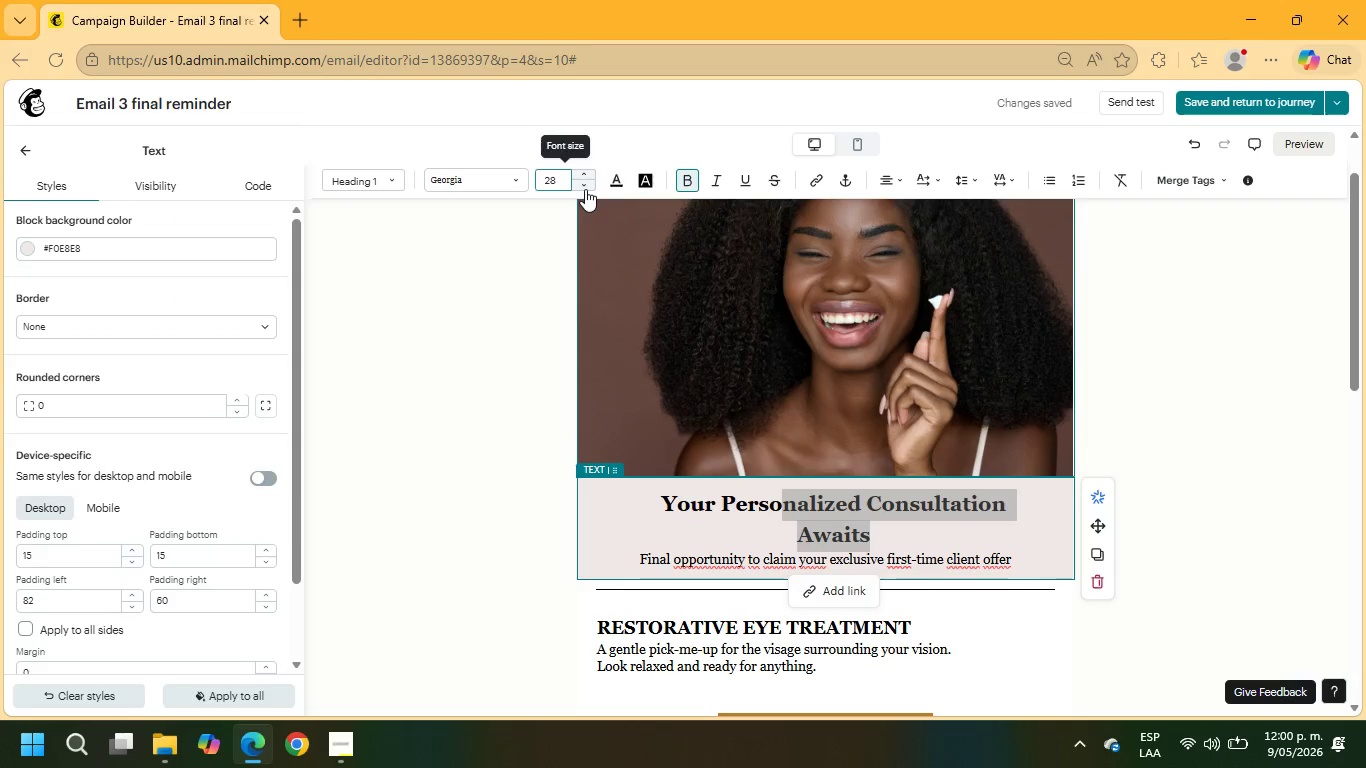 
left_click([585, 189])
 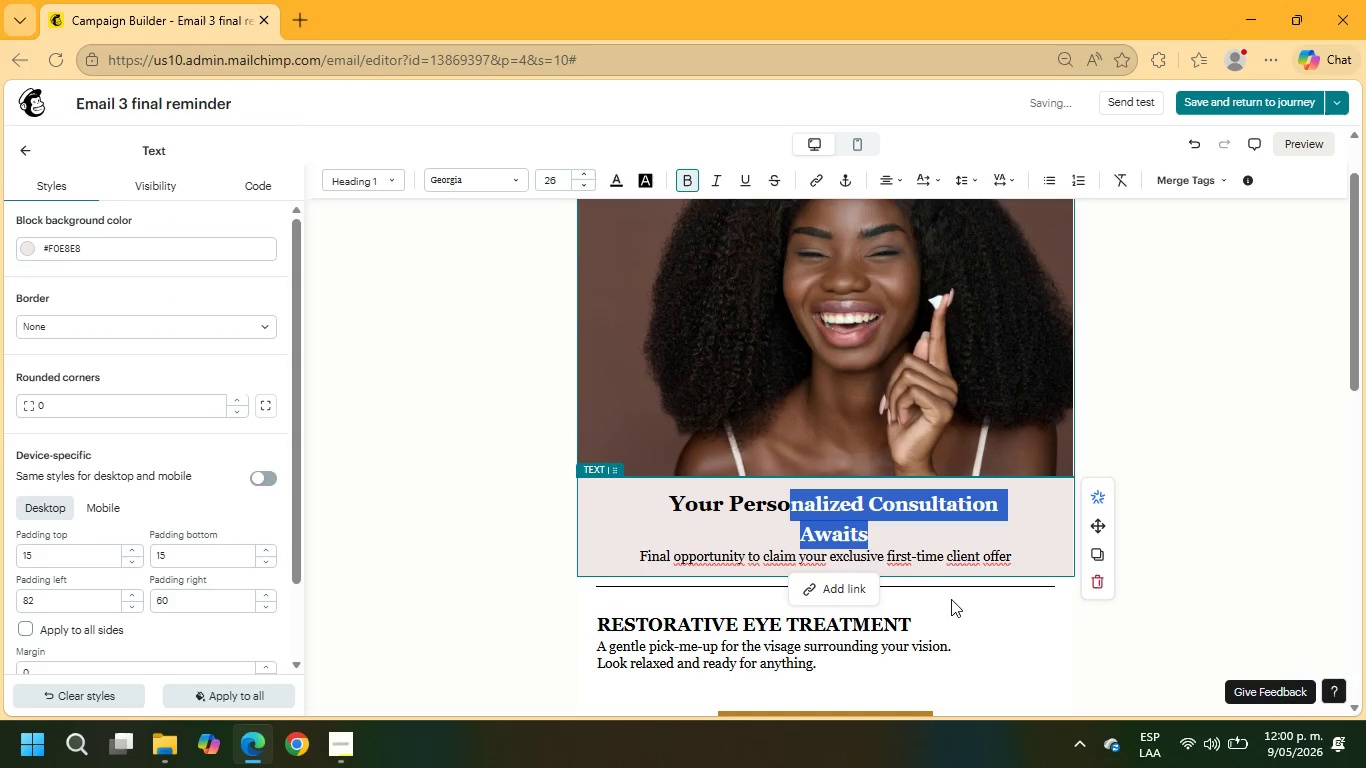 
left_click([881, 531])
 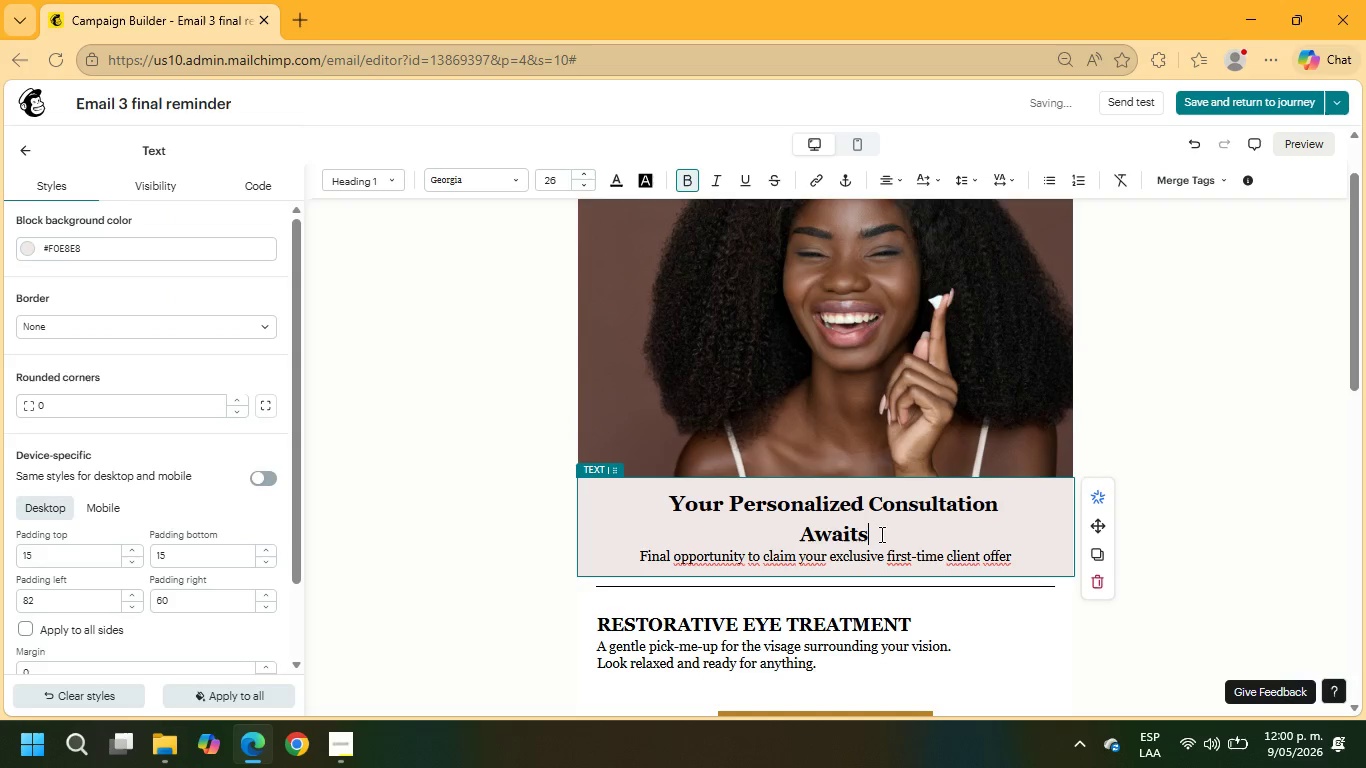 
left_click_drag(start_coordinate=[879, 536], to_coordinate=[642, 512])
 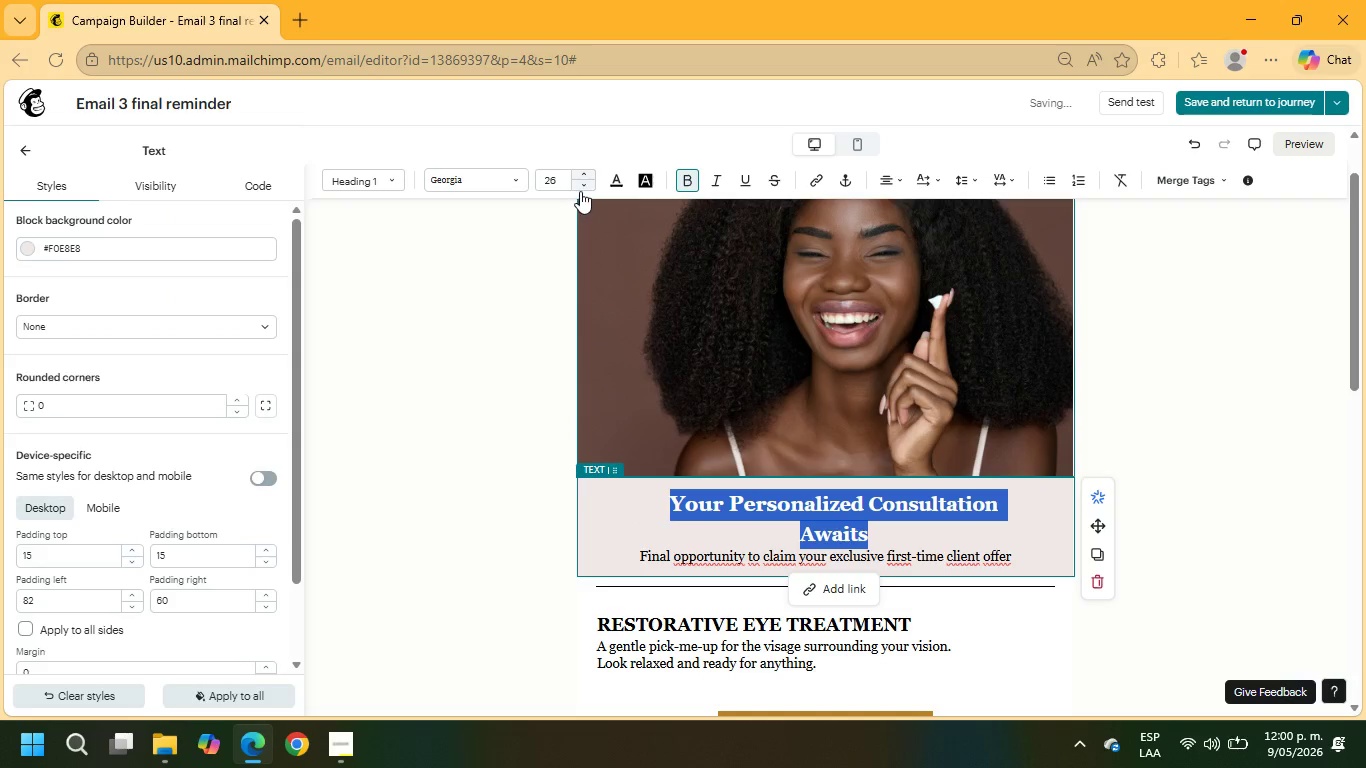 
left_click([582, 187])
 